 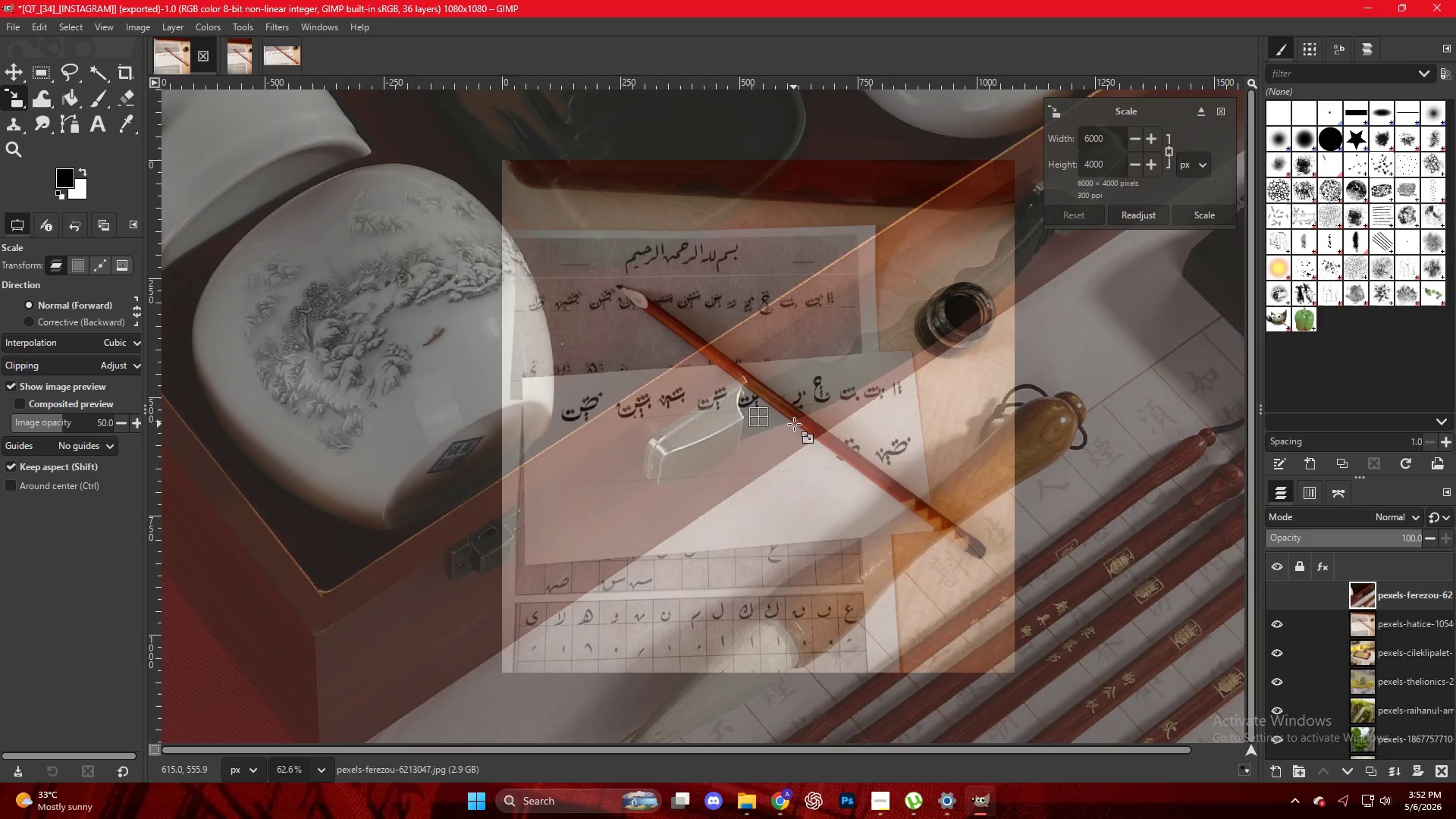 
scroll: coordinate [786, 428], scroll_direction: down, amount: 3.0
 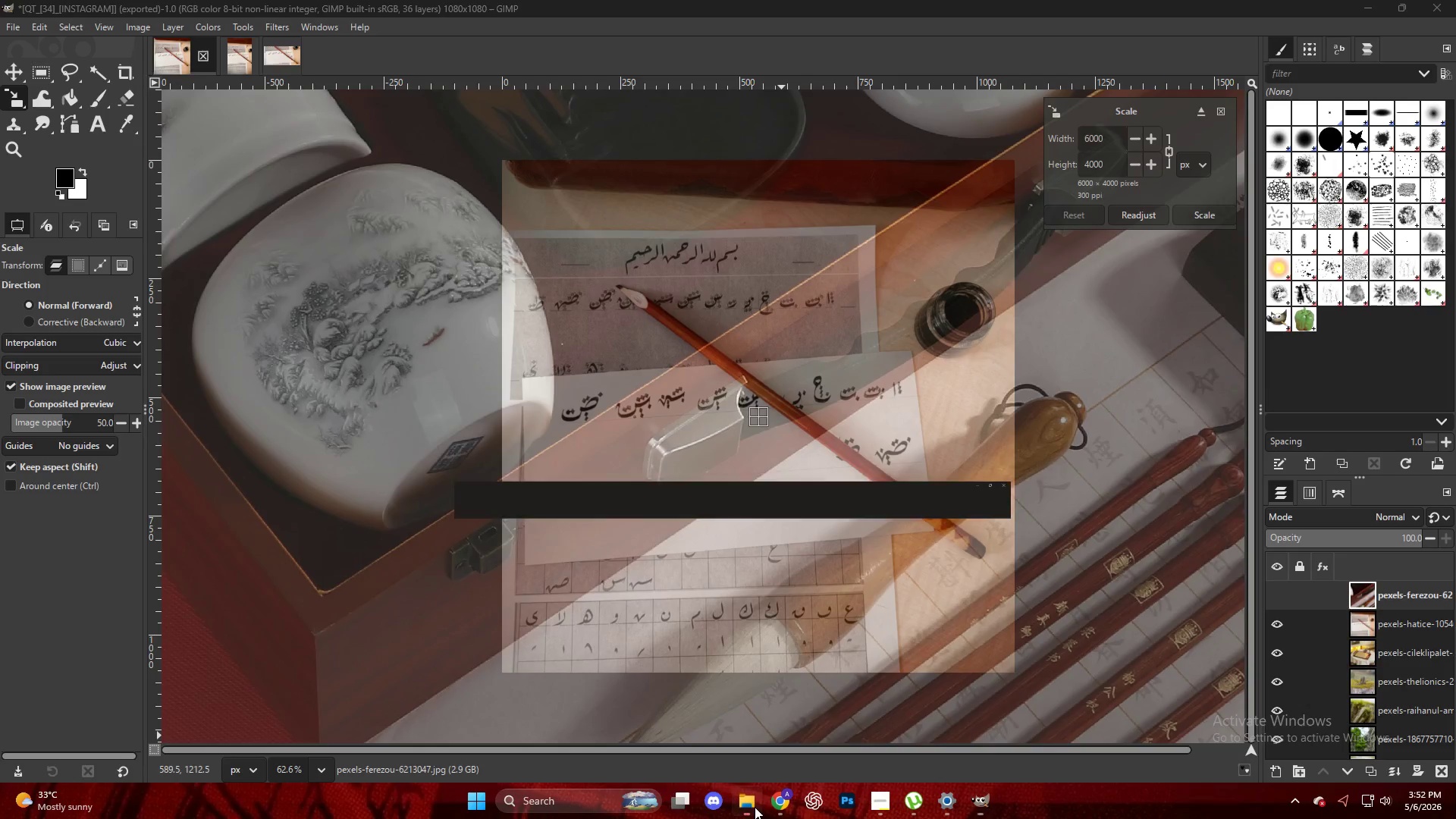 
scroll: coordinate [741, 444], scroll_direction: none, amount: 0.0
 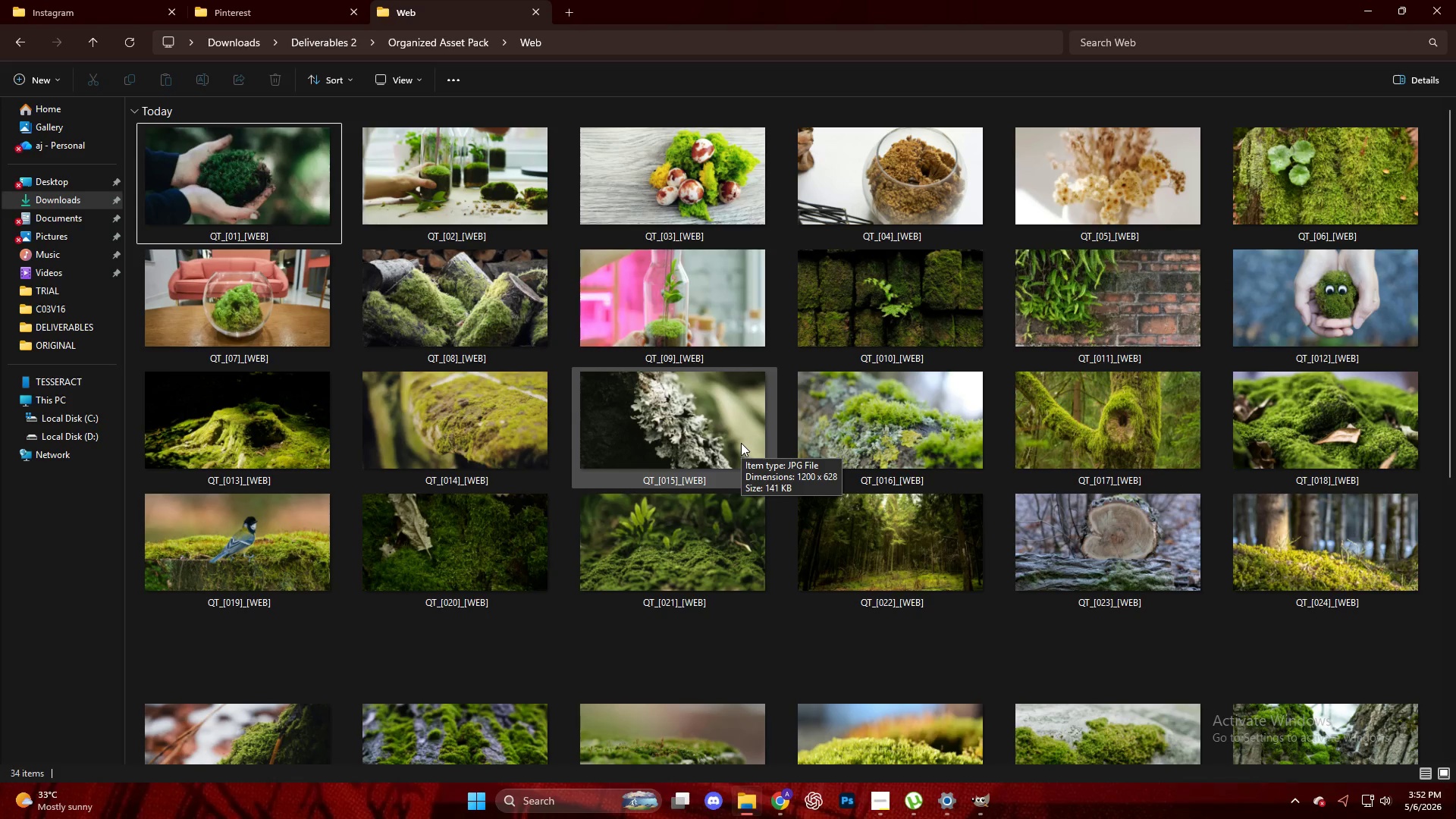 
scroll: coordinate [740, 443], scroll_direction: down, amount: 5.0
 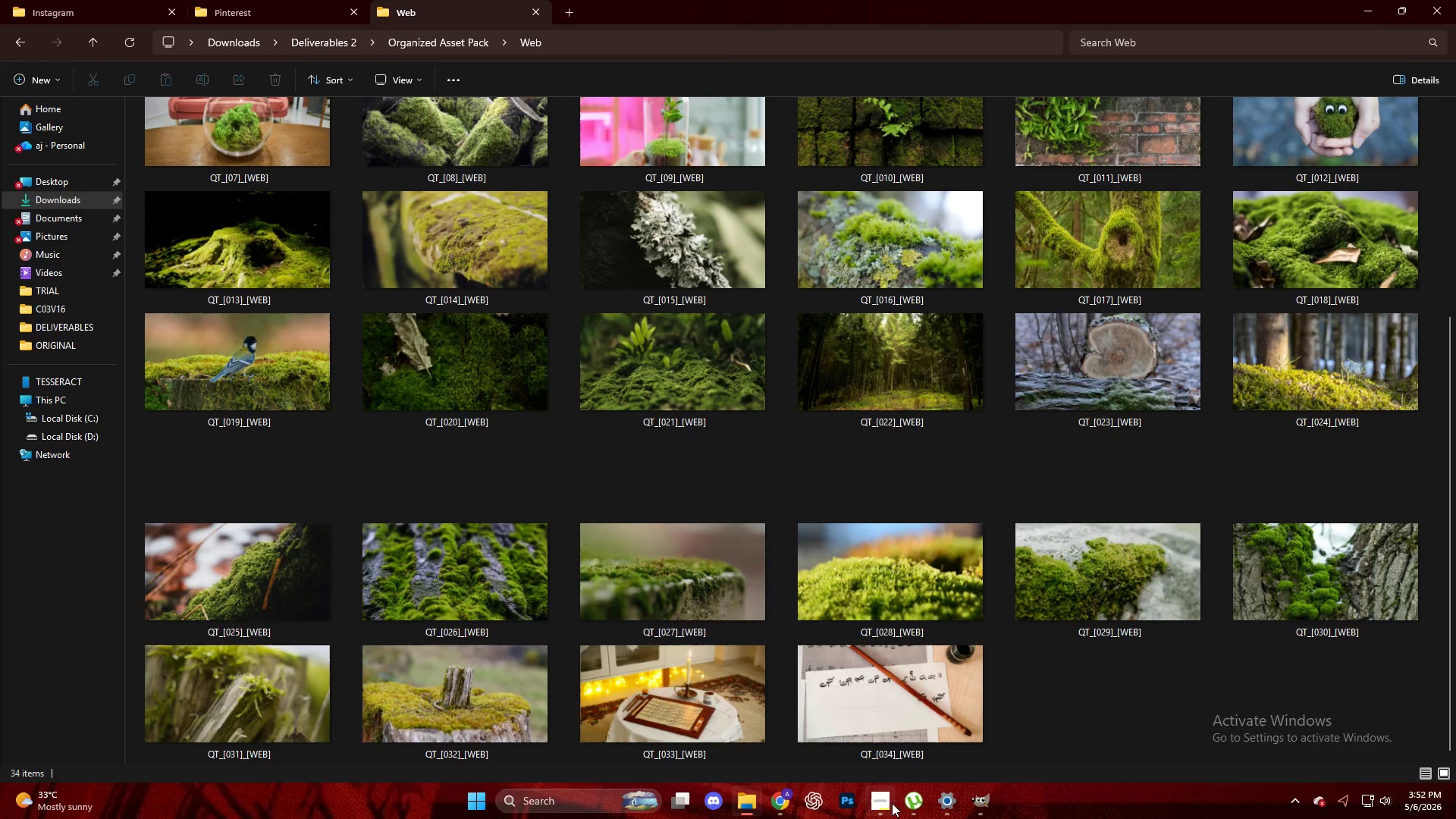 
left_click([987, 809])
 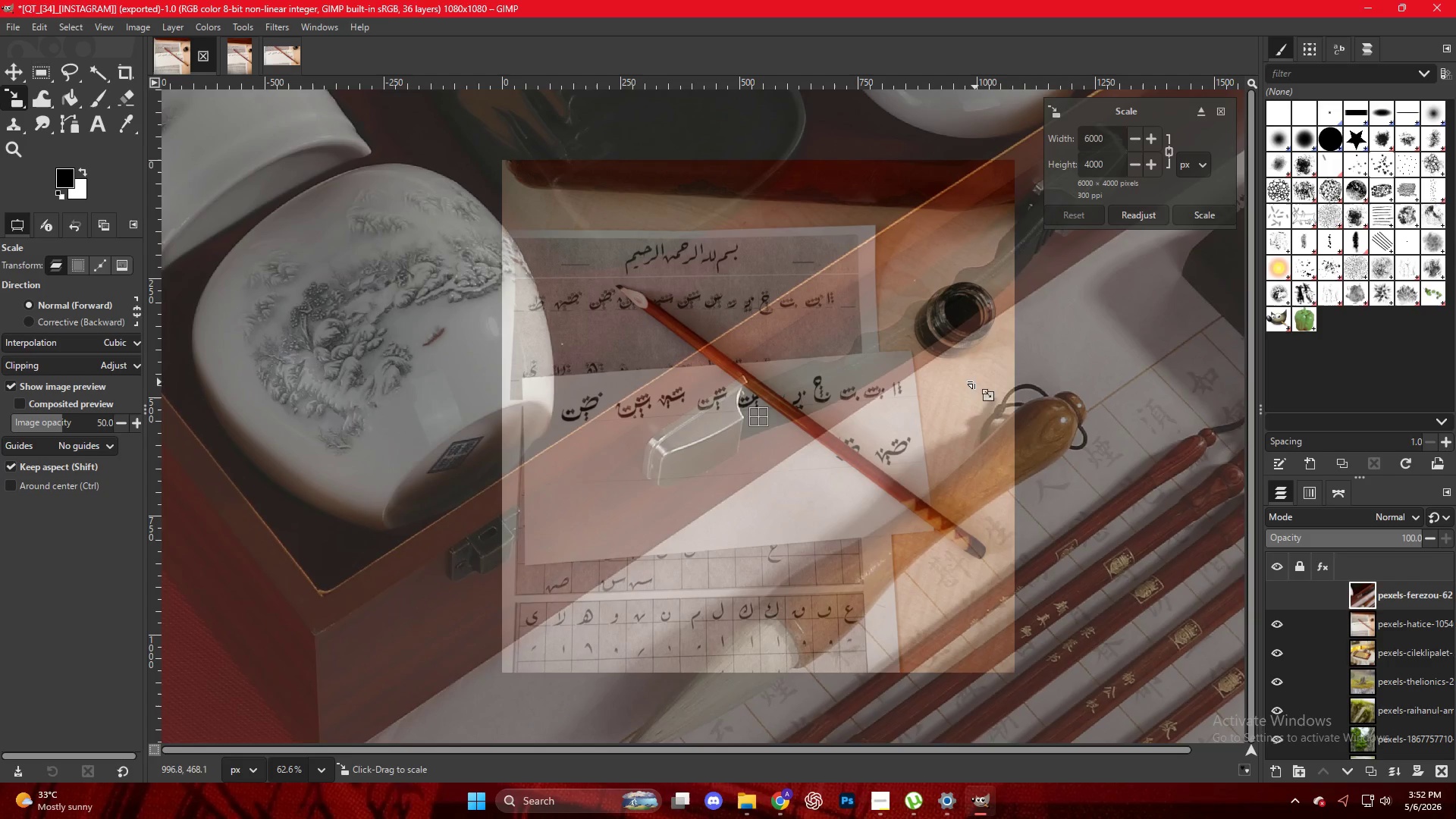 
left_click([944, 378])
 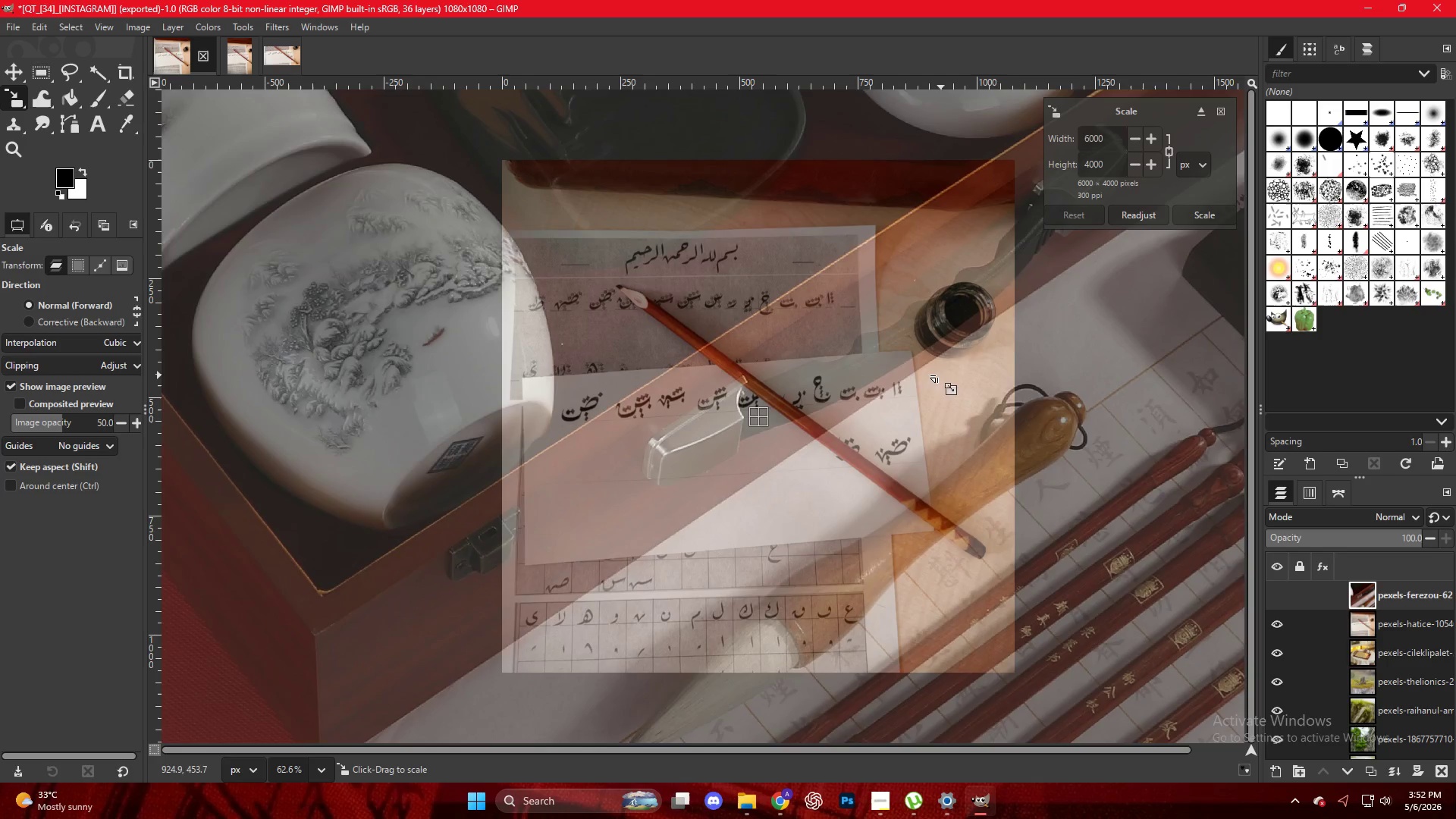 
hold_key(key=ControlLeft, duration=0.41)
hold_key(key=ControlLeft, duration=0.66)
scroll: coordinate [837, 406], scroll_direction: down, amount: 16.0
 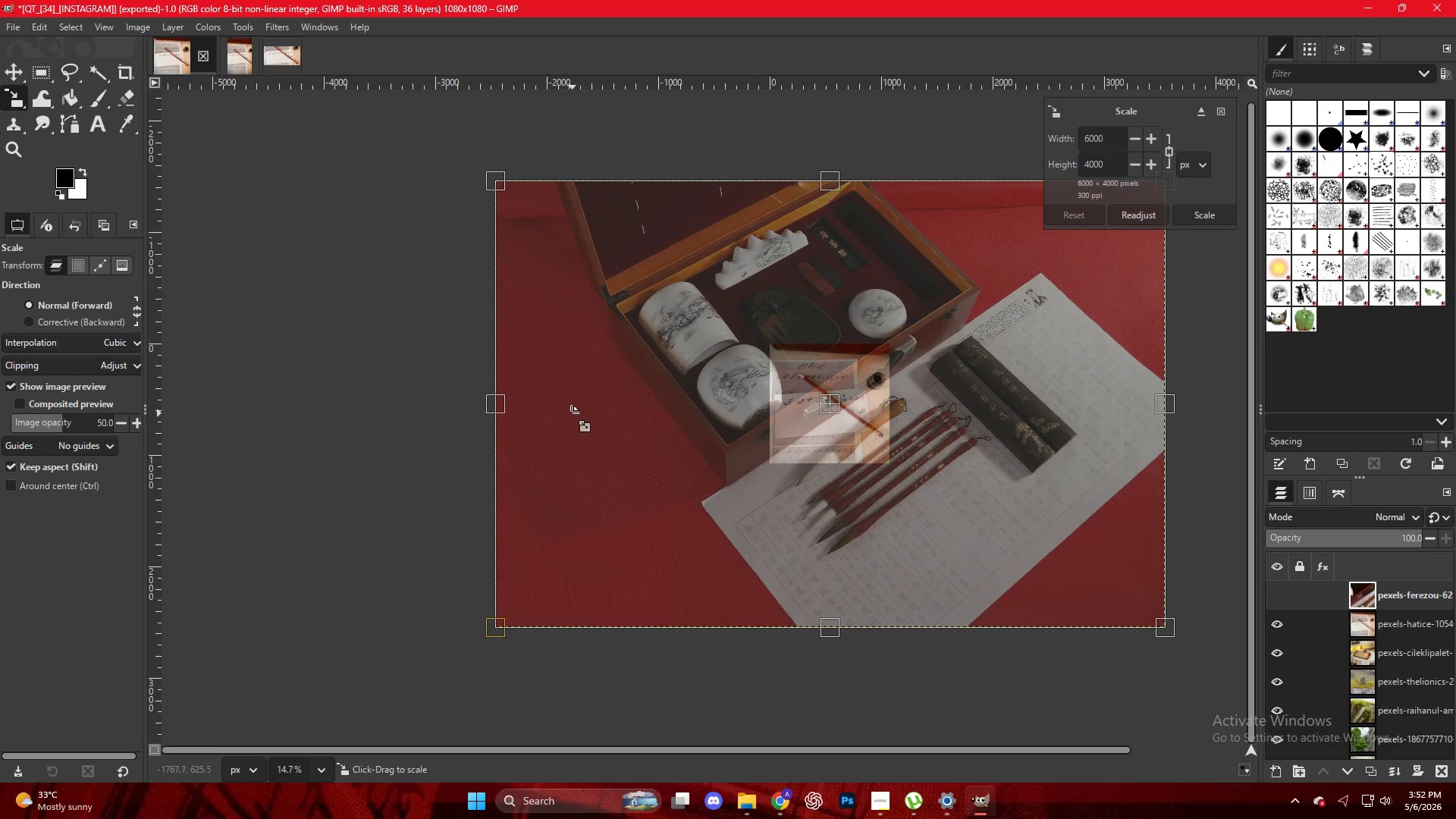 
left_click_drag(start_coordinate=[503, 413], to_coordinate=[770, 407])
 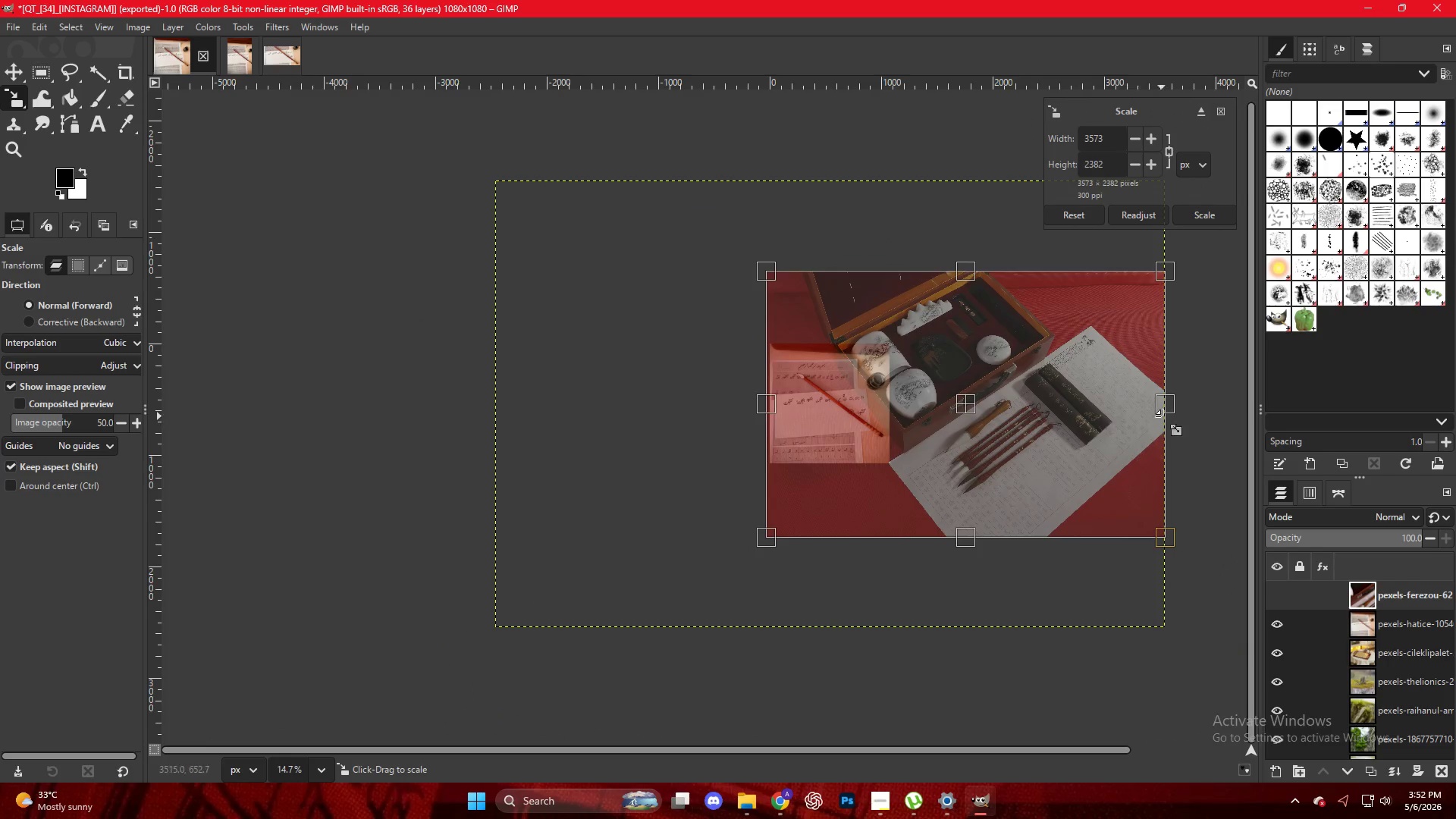 
left_click_drag(start_coordinate=[1164, 416], to_coordinate=[931, 406])
 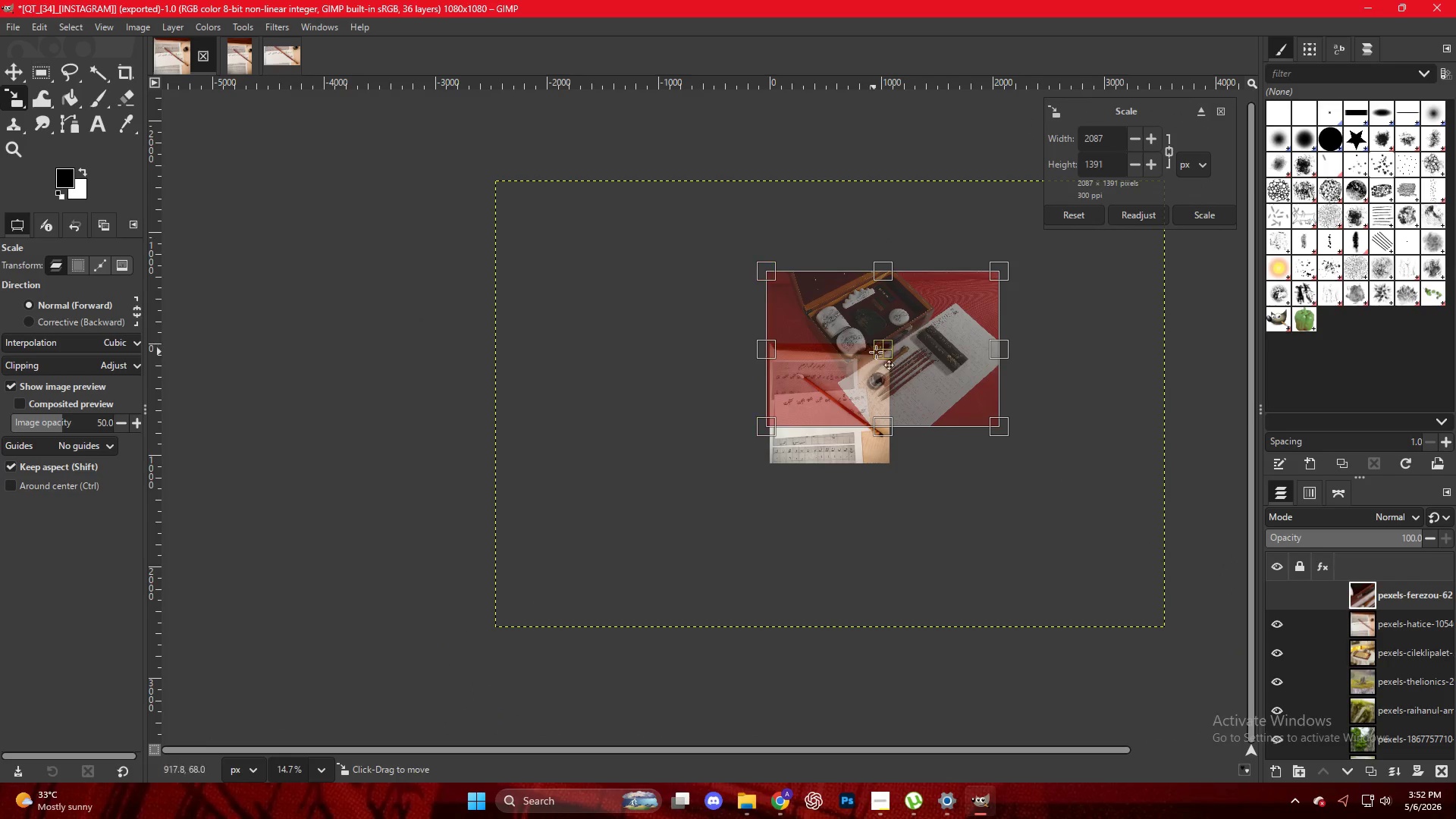 
left_click_drag(start_coordinate=[879, 353], to_coordinate=[837, 400])
 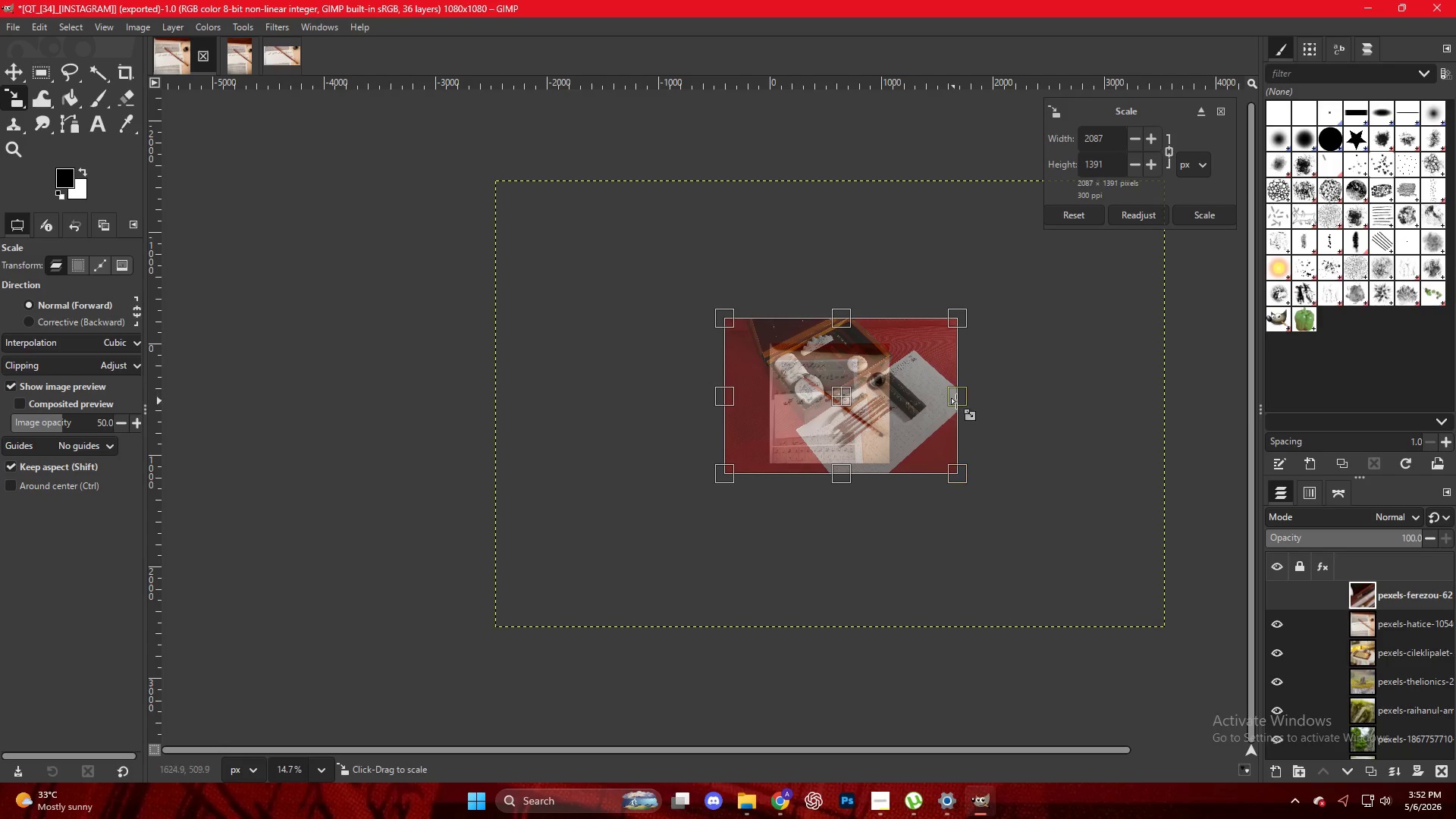 
hold_key(key=ControlLeft, duration=1.16)
left_click_drag(start_coordinate=[957, 401], to_coordinate=[927, 402])
 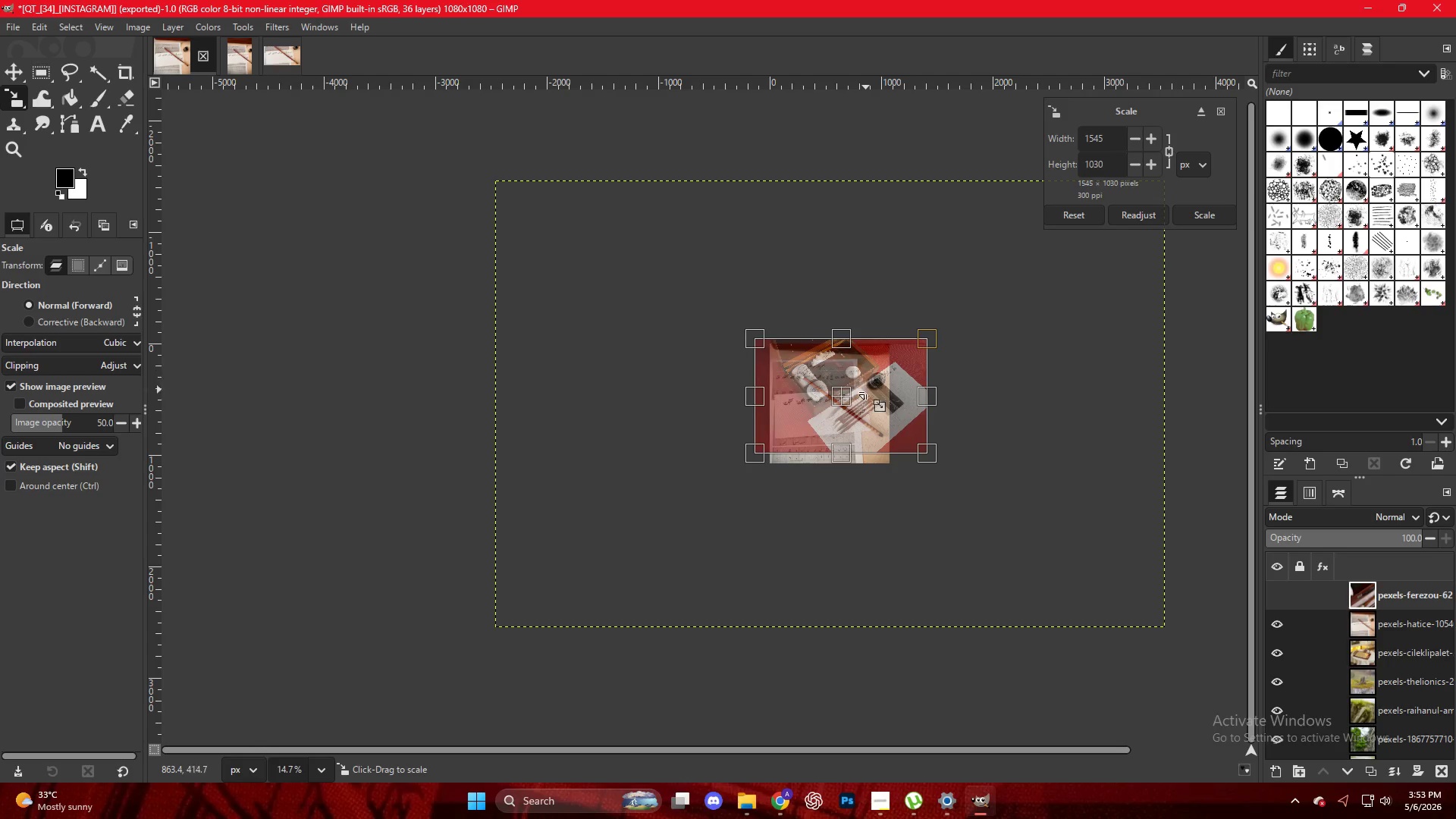 
hold_key(key=ControlLeft, duration=0.75)
 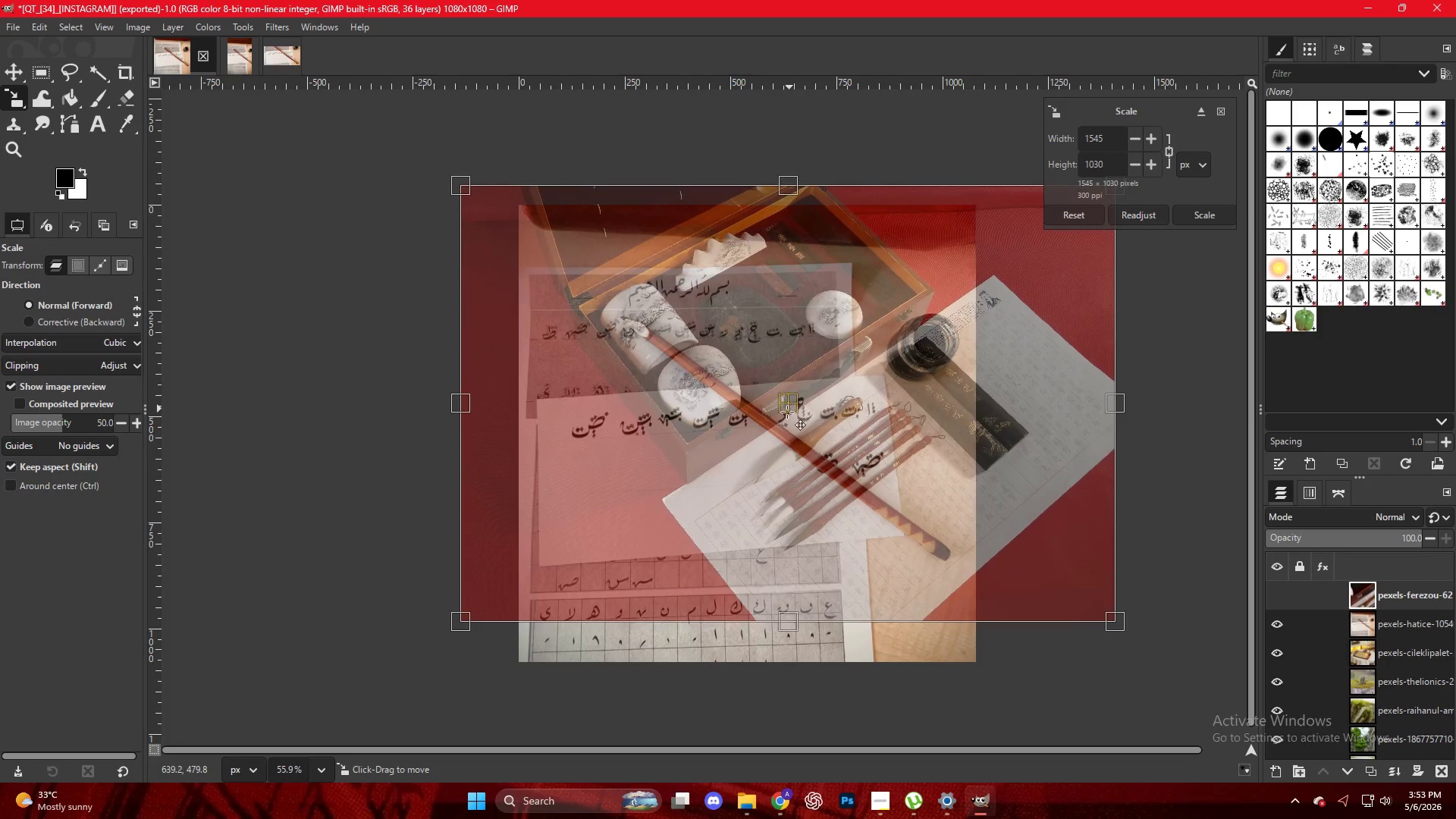 
left_click_drag(start_coordinate=[790, 408], to_coordinate=[742, 434])
 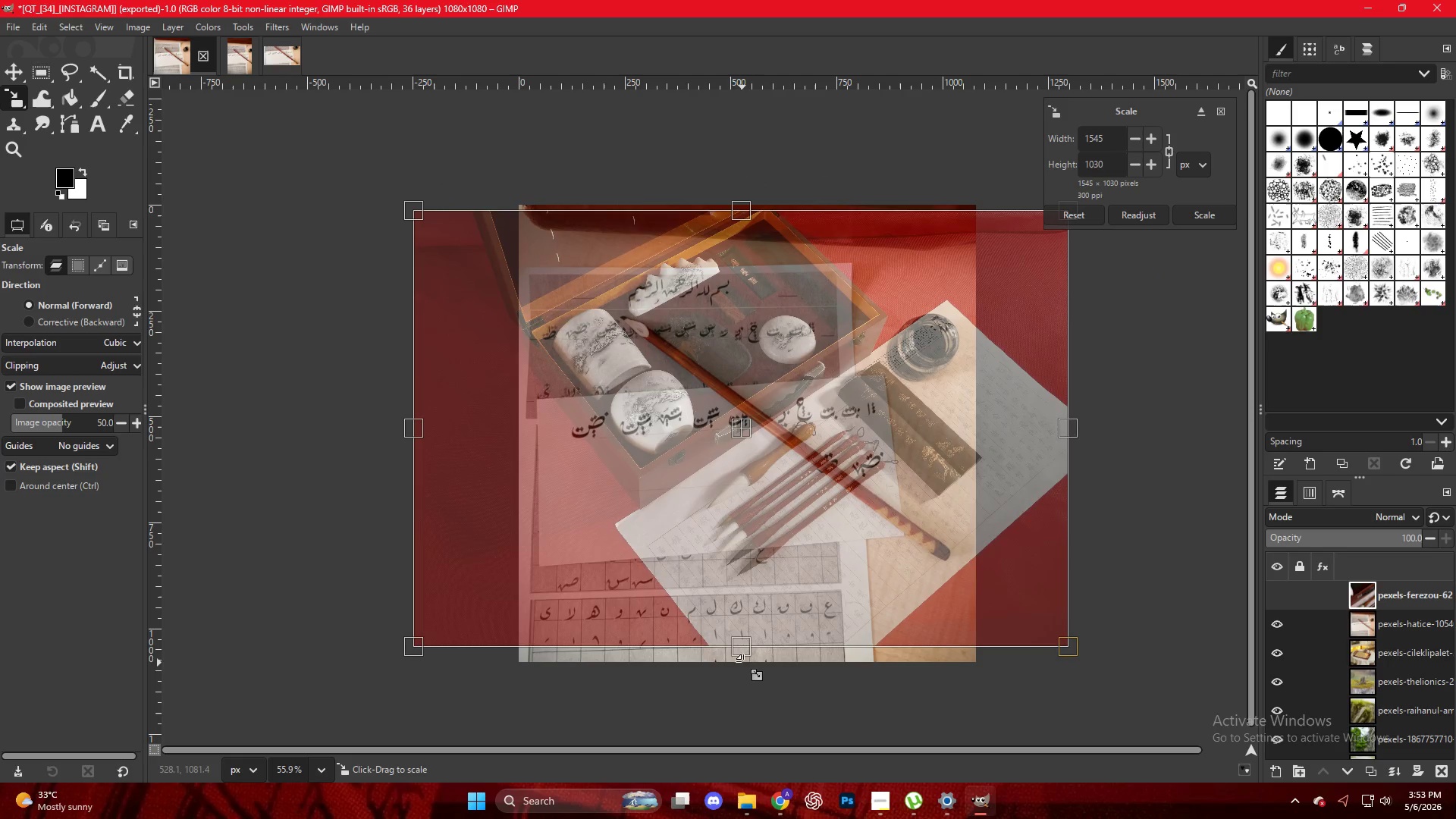 
scroll: coordinate [822, 386], scroll_direction: up, amount: 14.0
 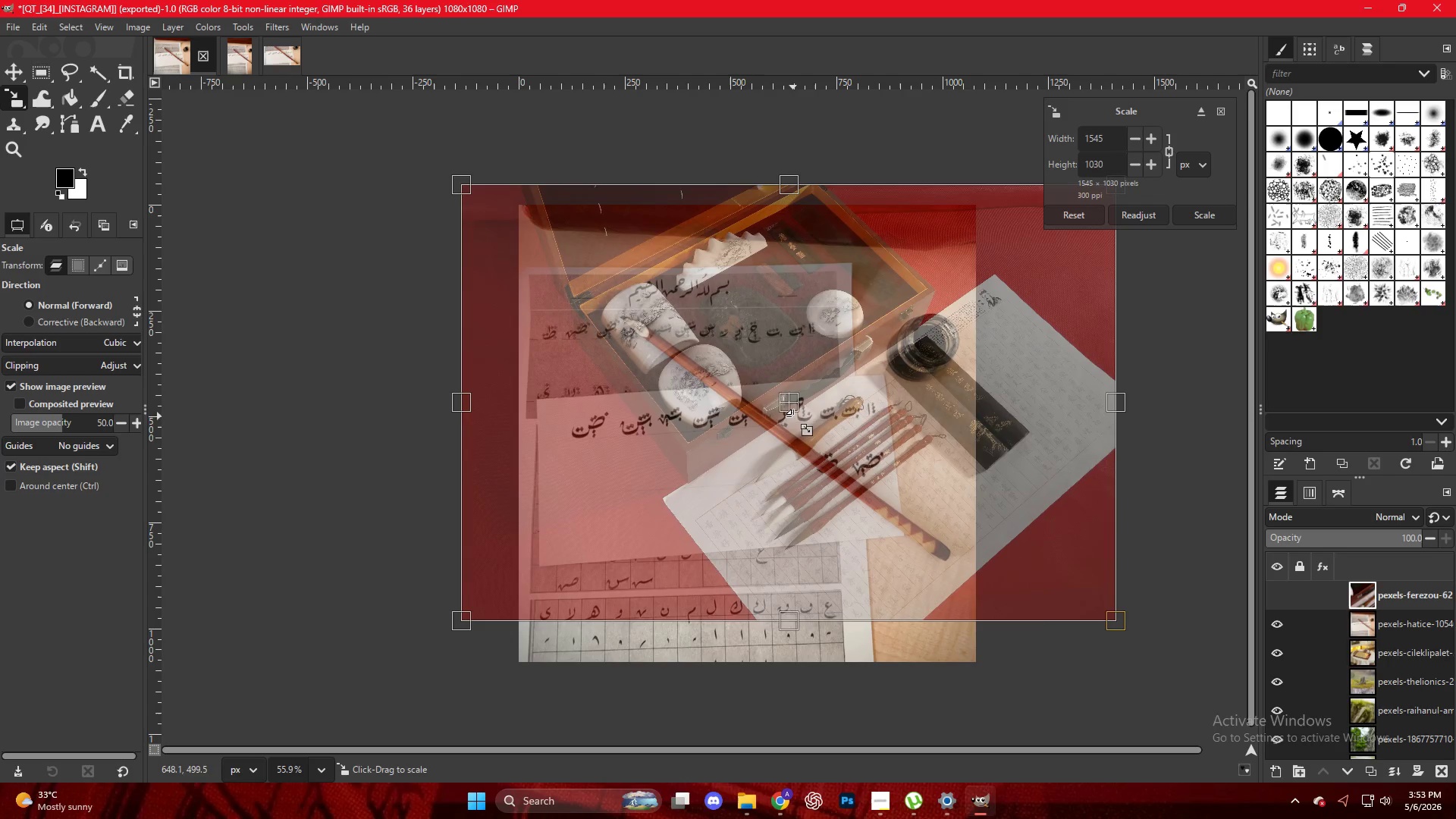 
left_click_drag(start_coordinate=[743, 656], to_coordinate=[740, 675])
 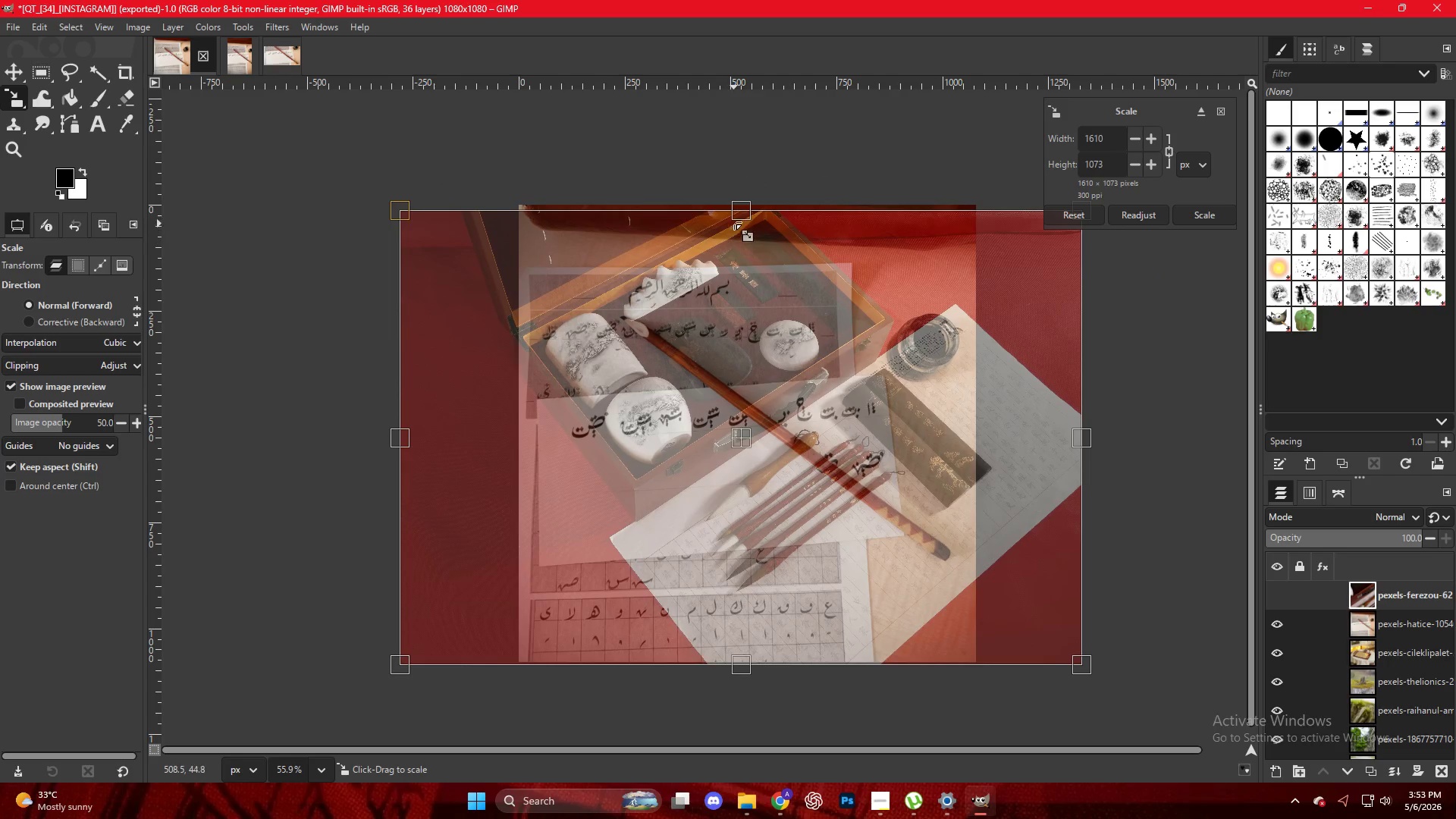 
left_click_drag(start_coordinate=[734, 209], to_coordinate=[734, 196])
 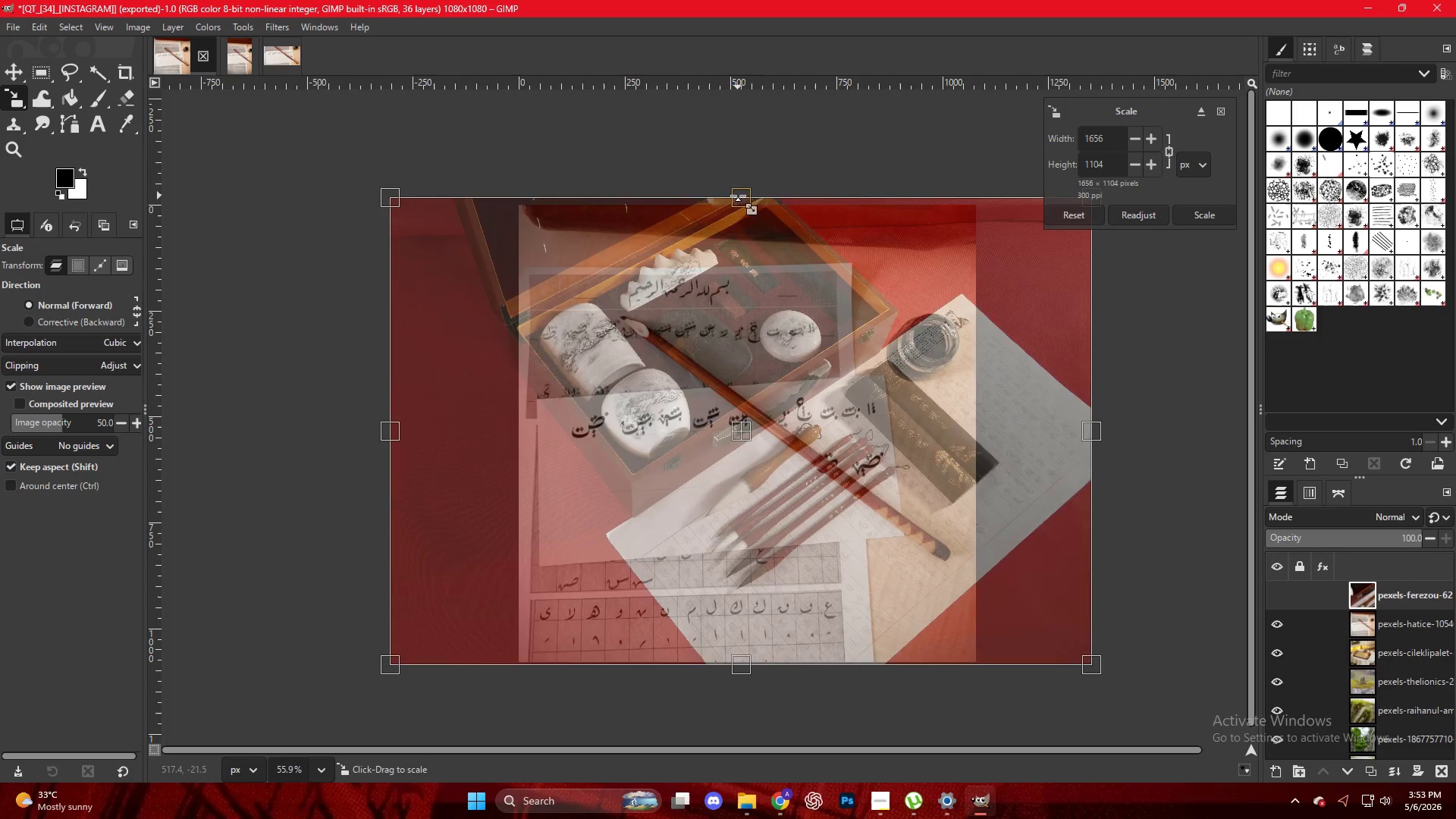 
key(NumpadEnter)
 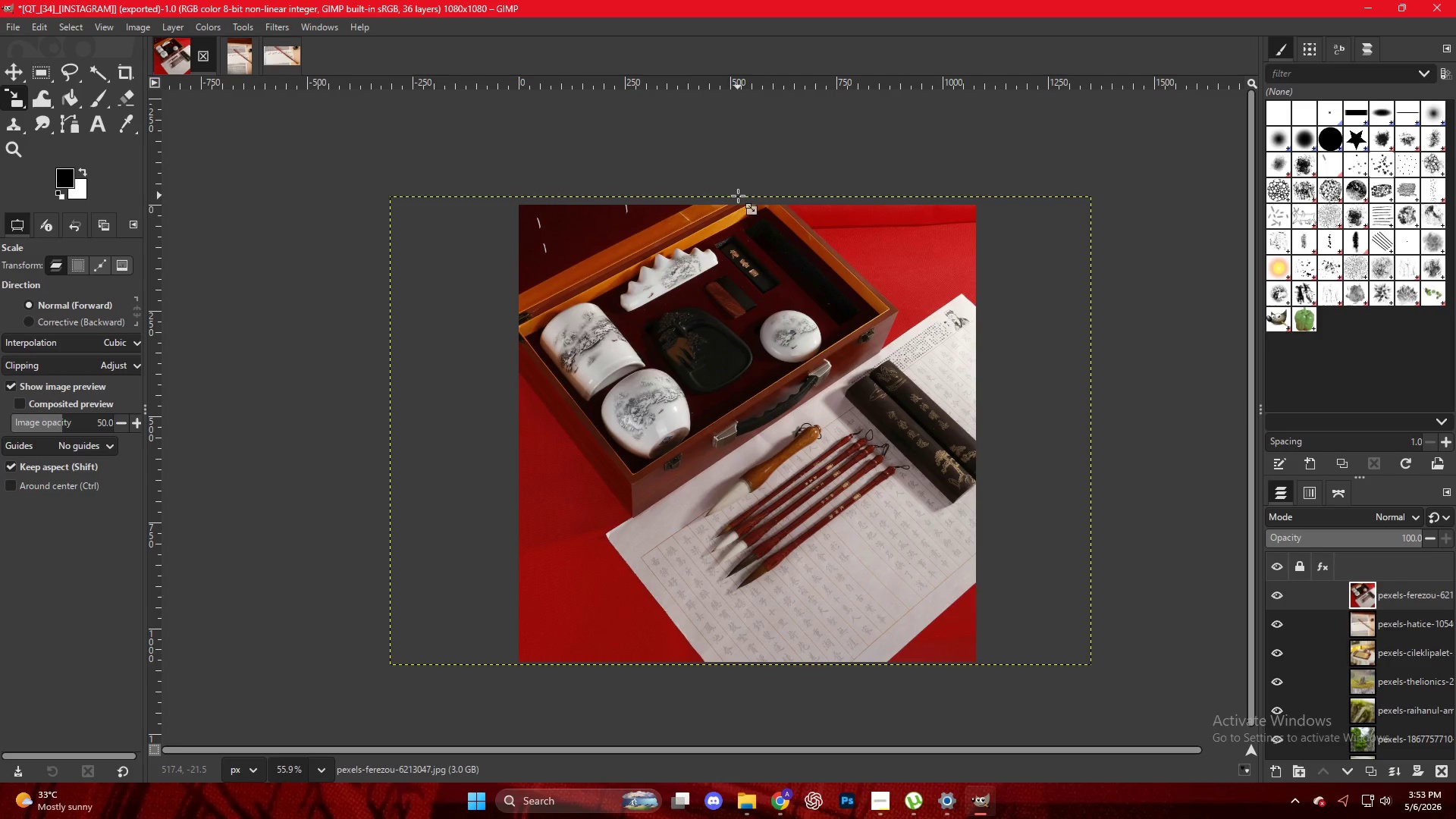 
key(Control+Shift+E)
 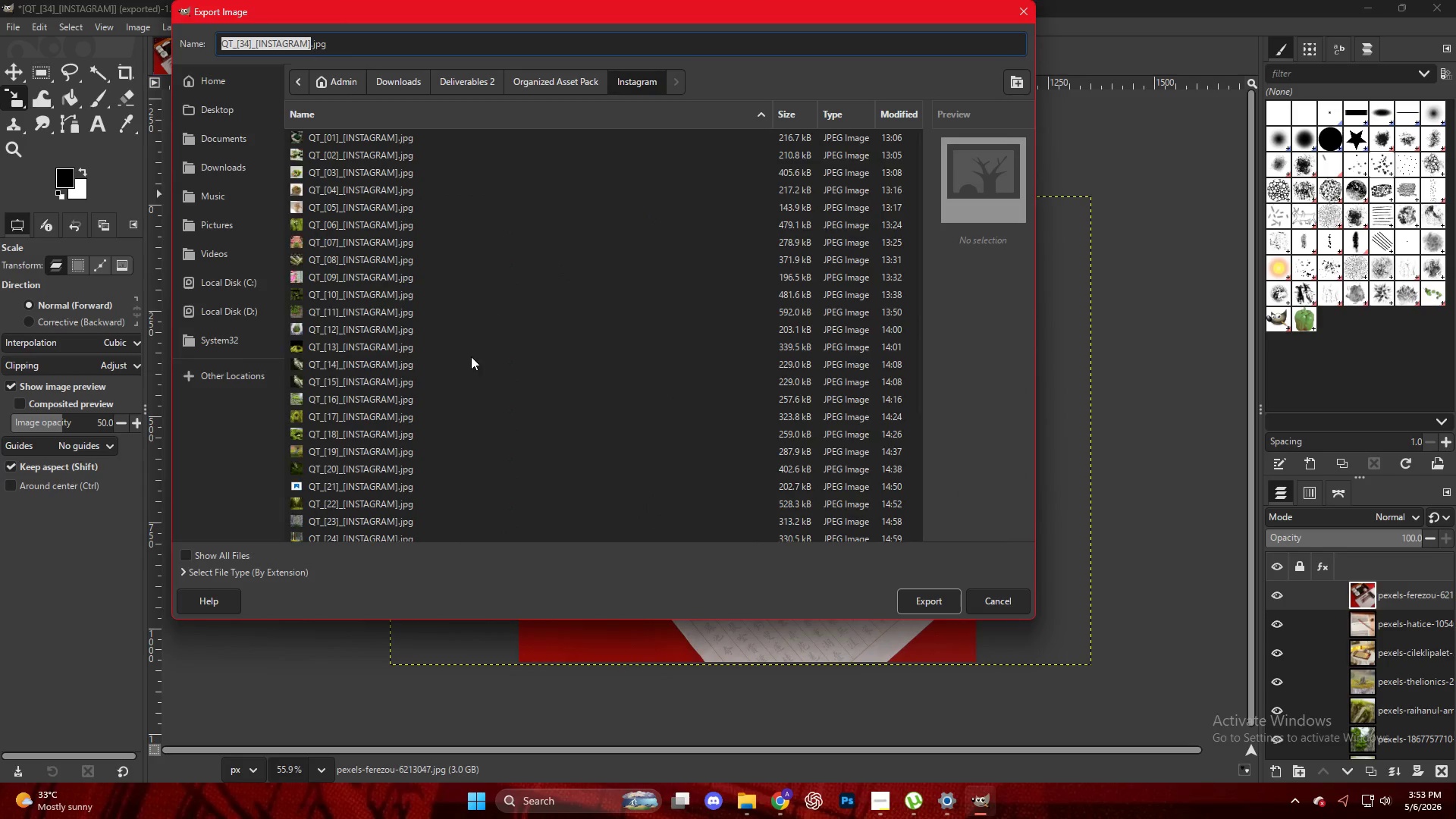 
scroll: coordinate [379, 513], scroll_direction: down, amount: 10.0
 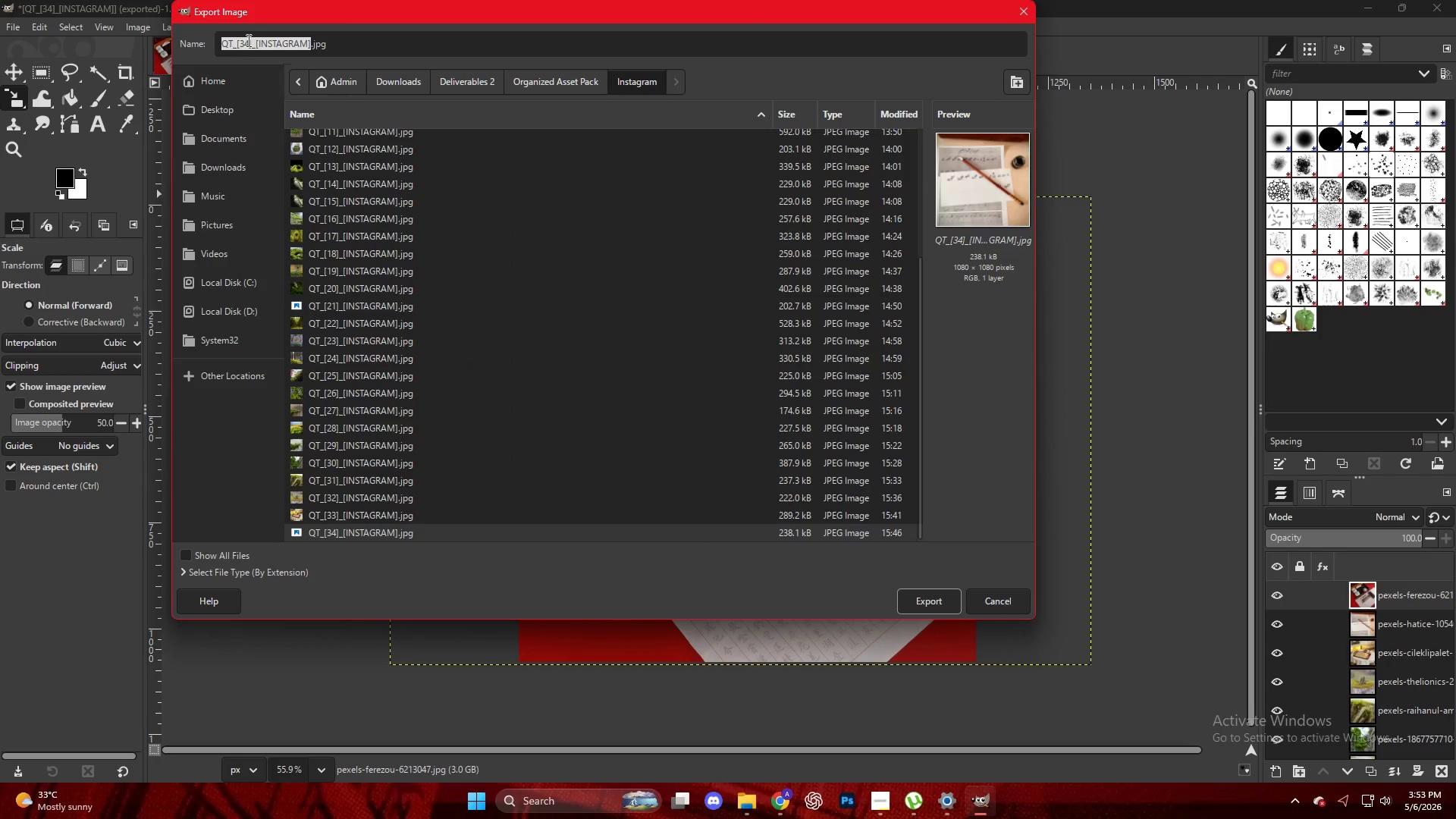 
left_click([246, 41])
 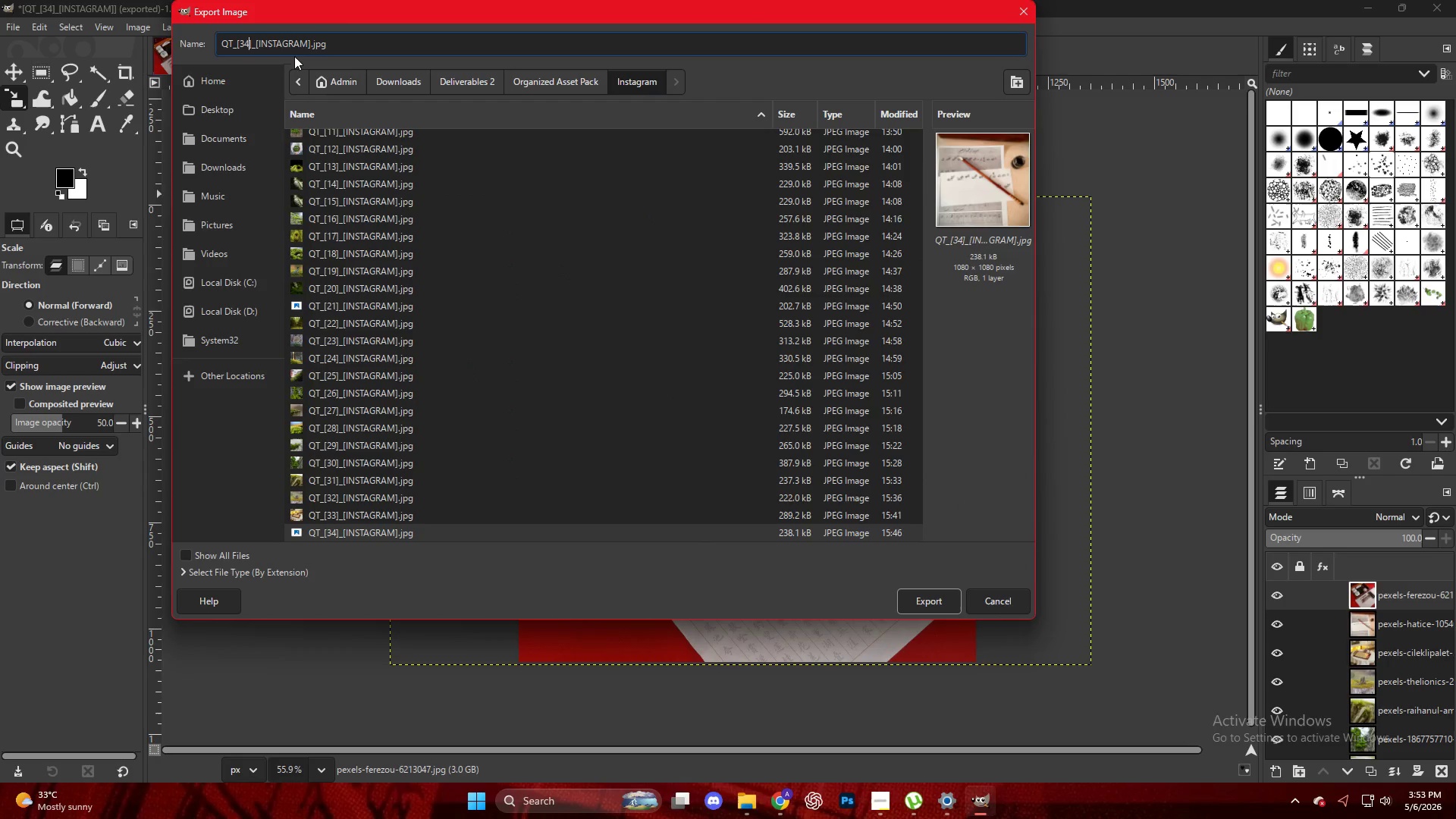 
key(Backspace)
 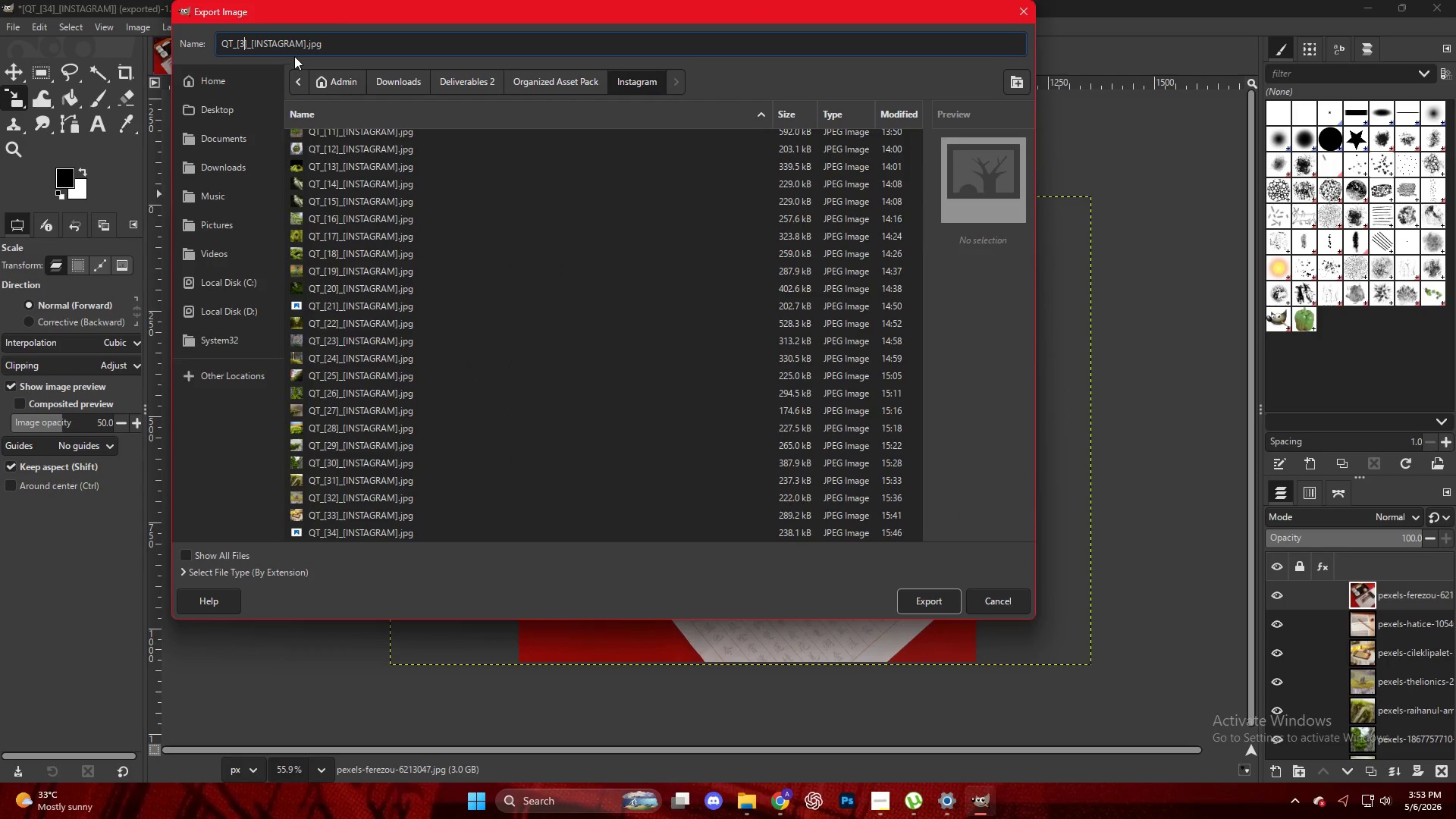 
key(Numpad5)
 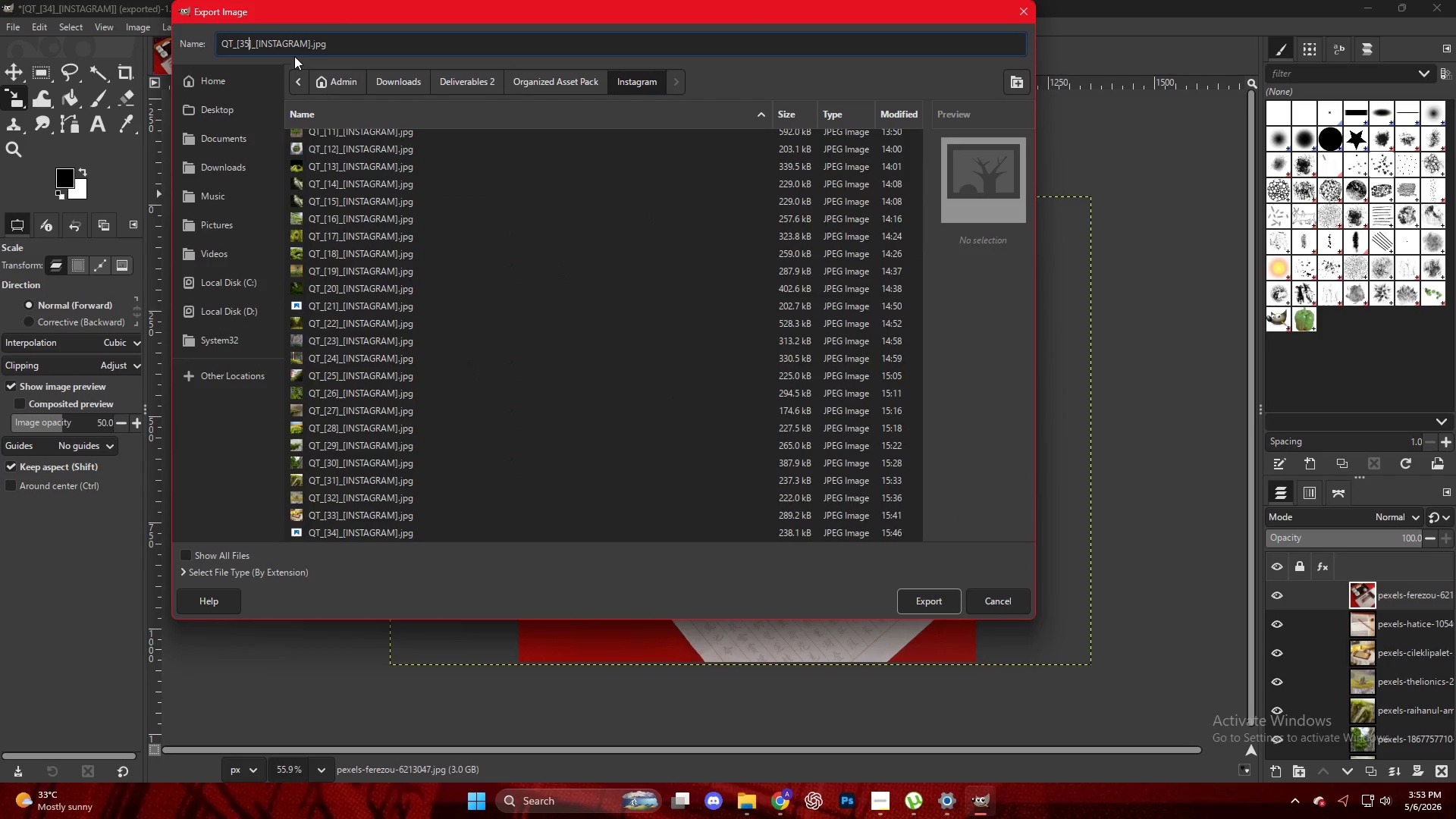 
key(NumpadEnter)
 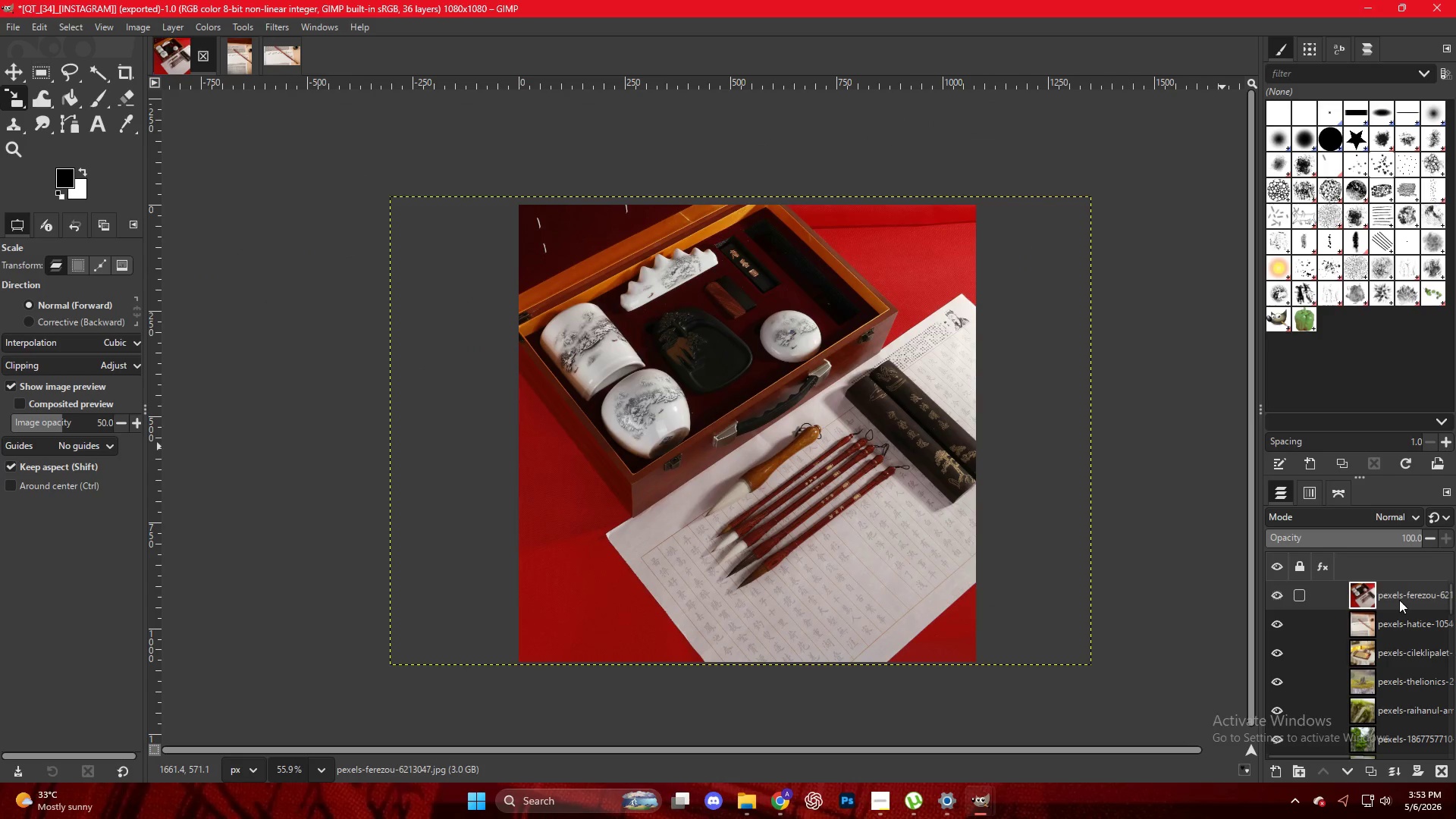 
wait(5.42)
 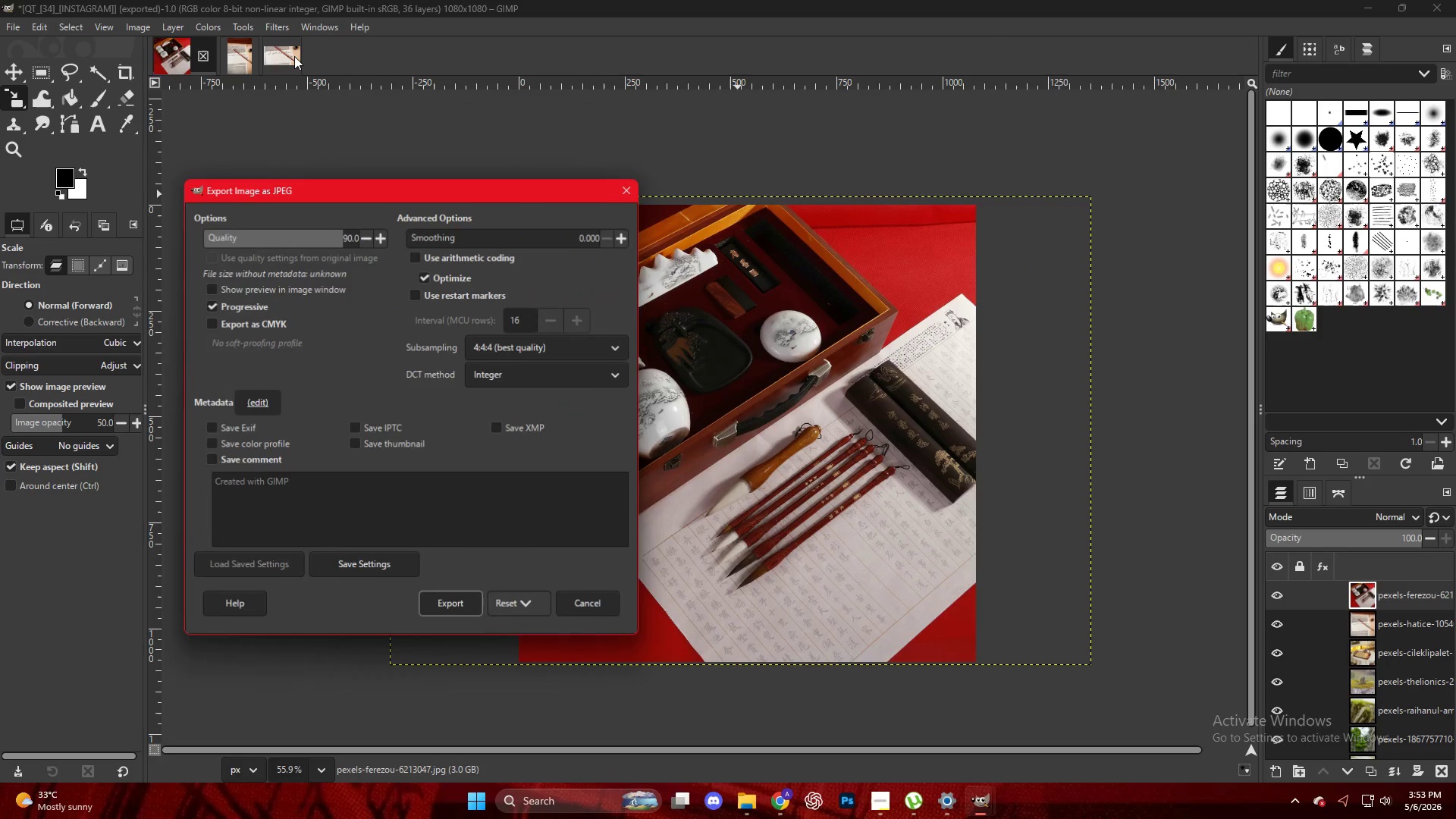 
double_click([1027, 742])
 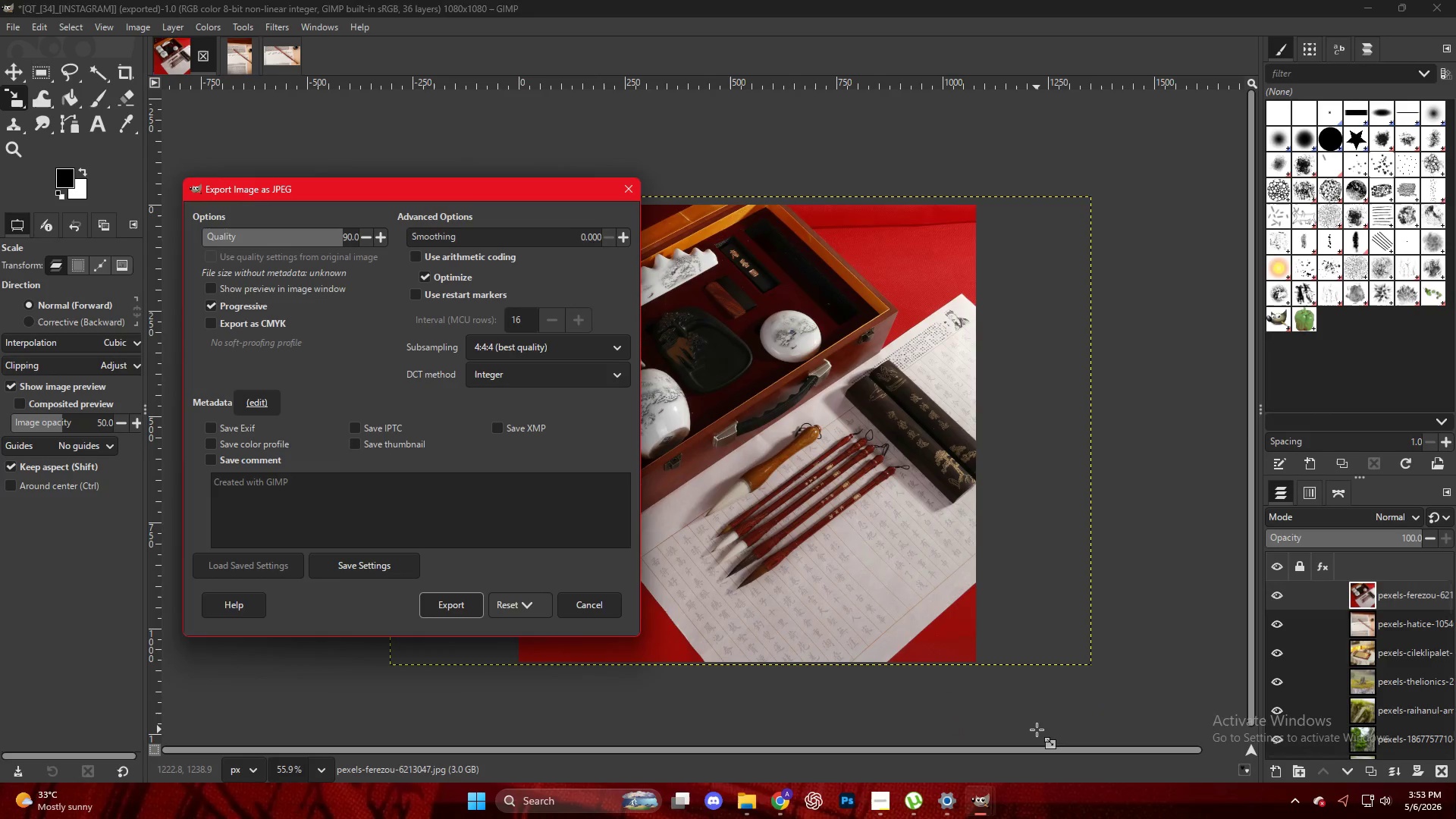 
key(NumpadEnter)
 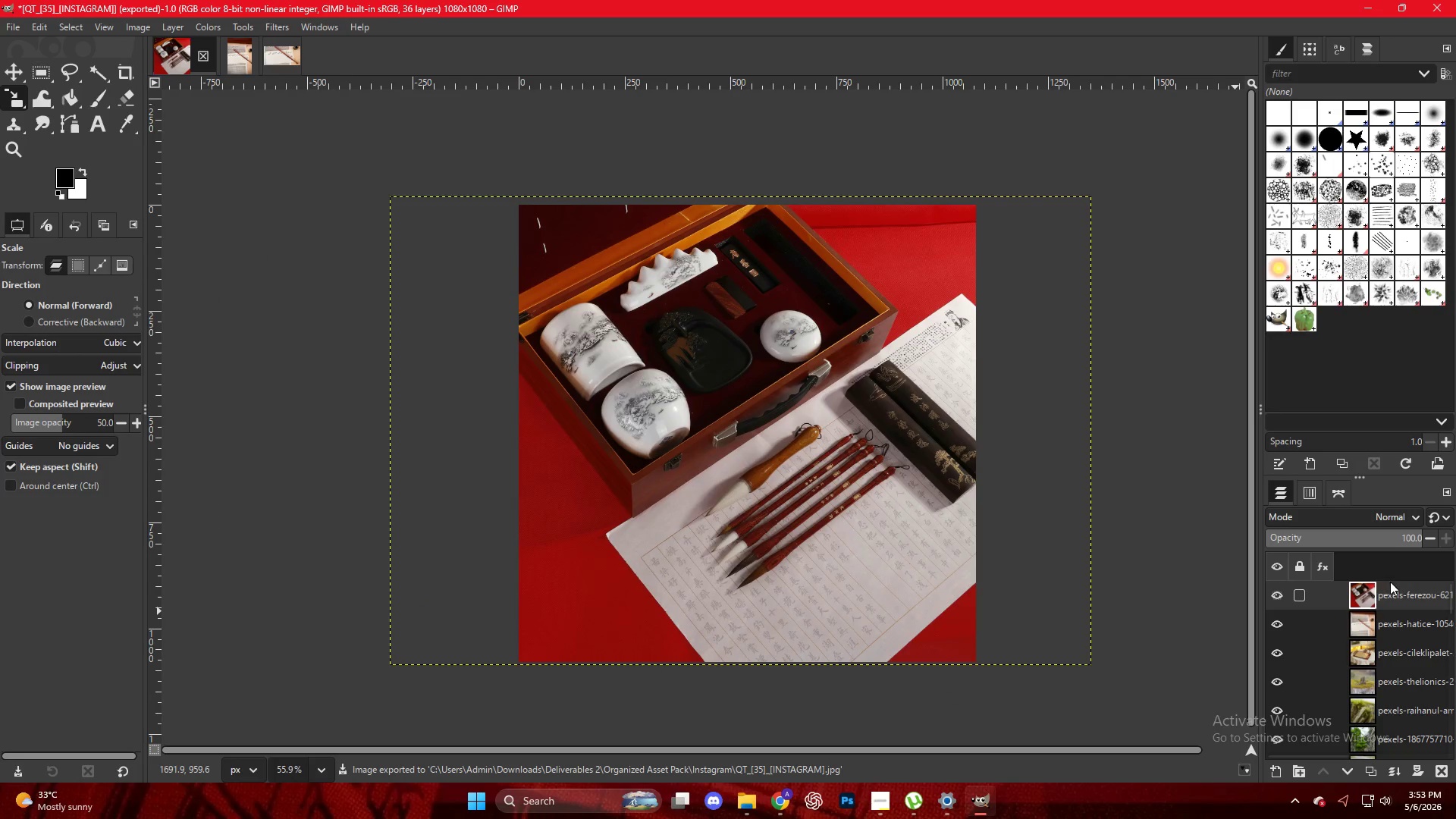 
left_click_drag(start_coordinate=[1392, 596], to_coordinate=[697, 318])
 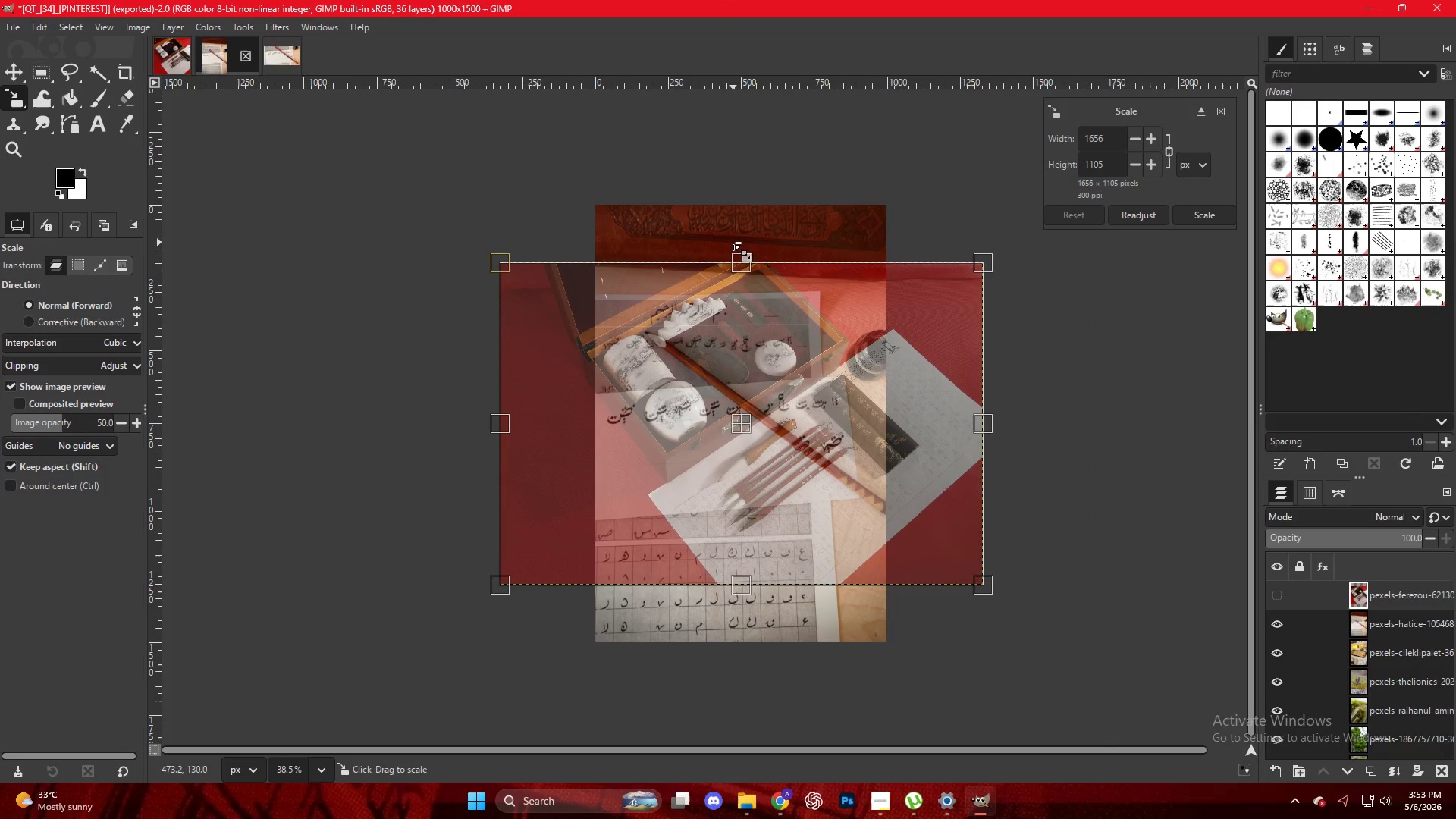 
left_click_drag(start_coordinate=[741, 260], to_coordinate=[747, 197])
 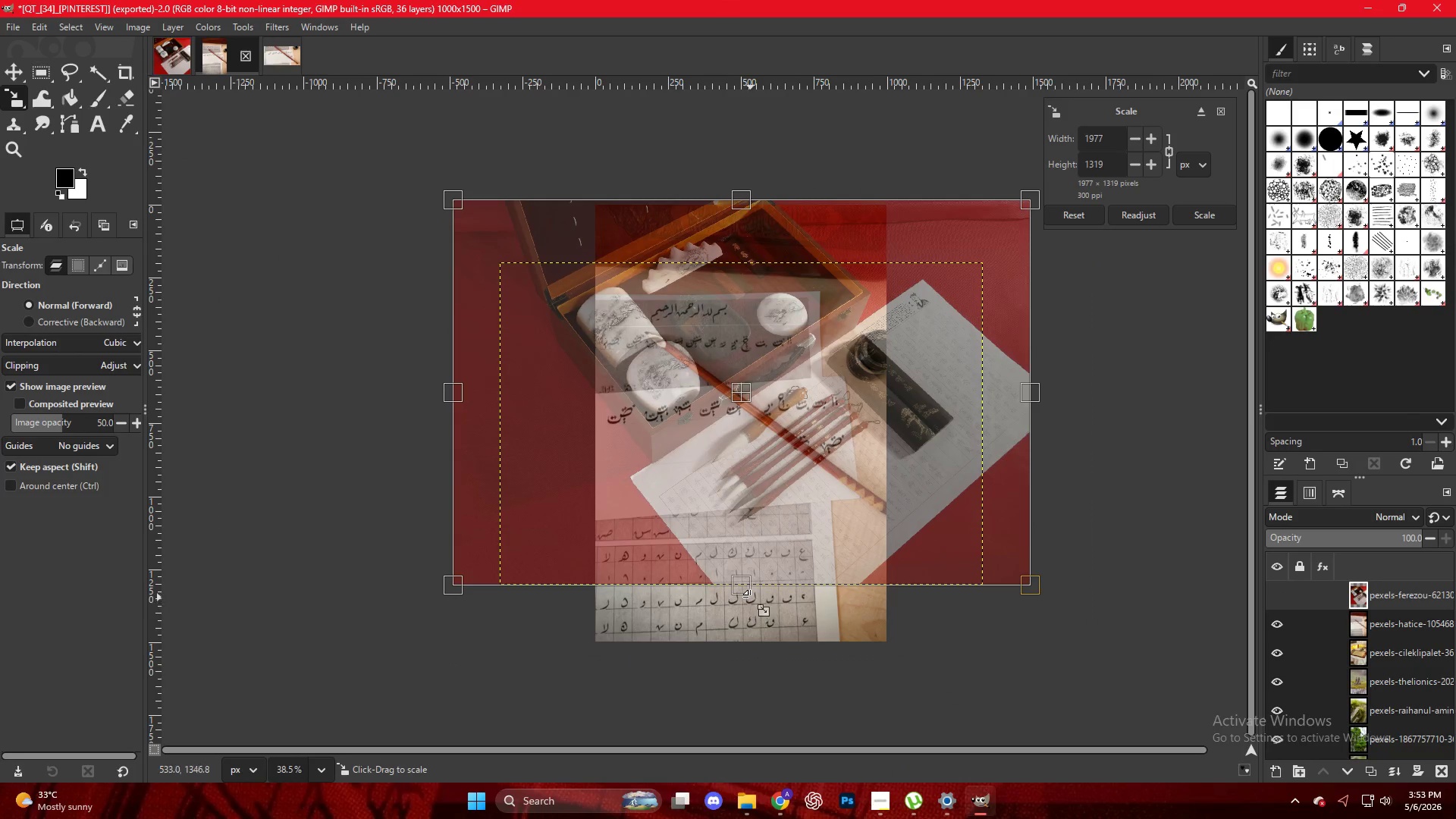 
left_click_drag(start_coordinate=[745, 591], to_coordinate=[748, 651])
 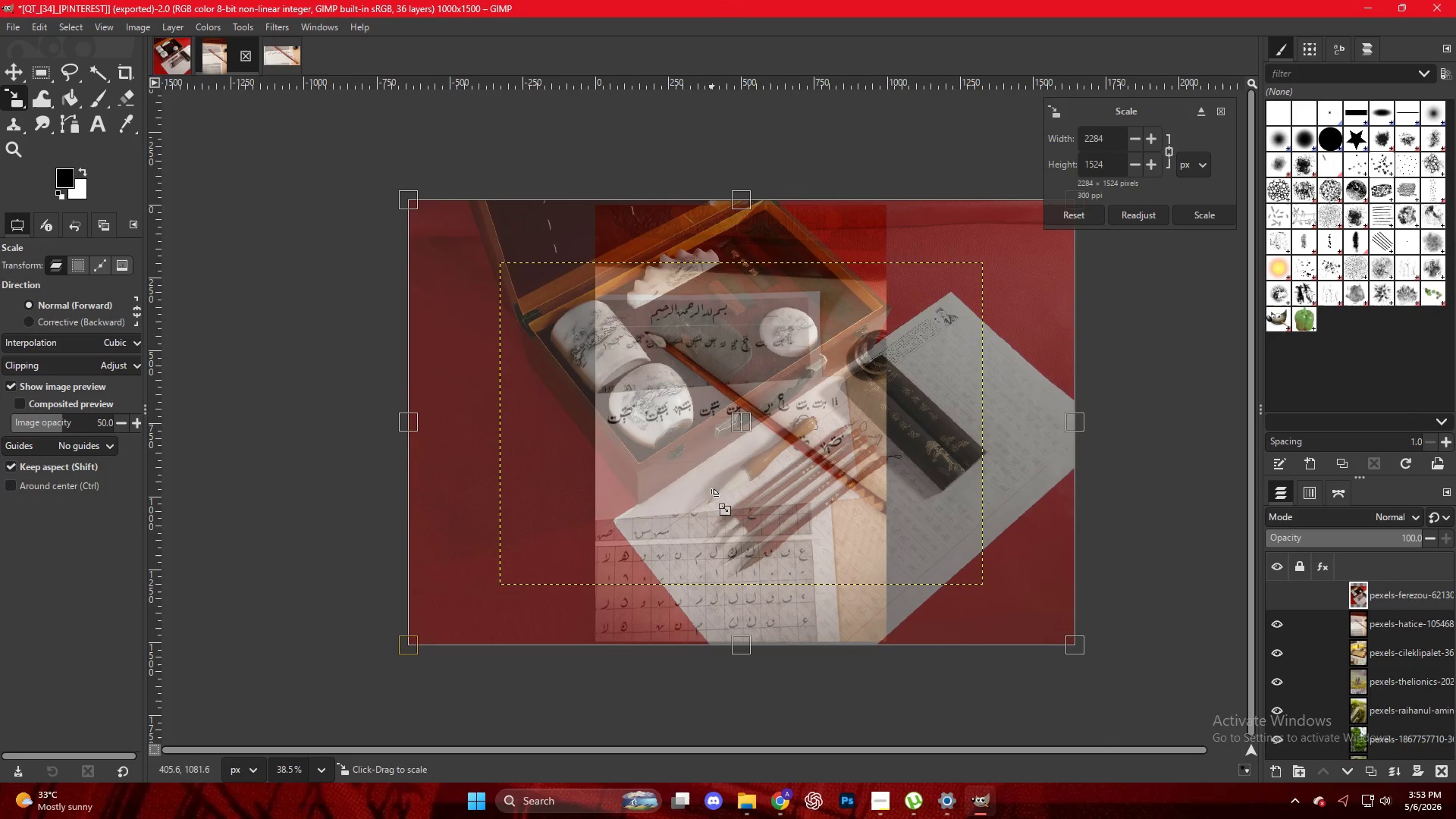 
left_click([707, 453])
 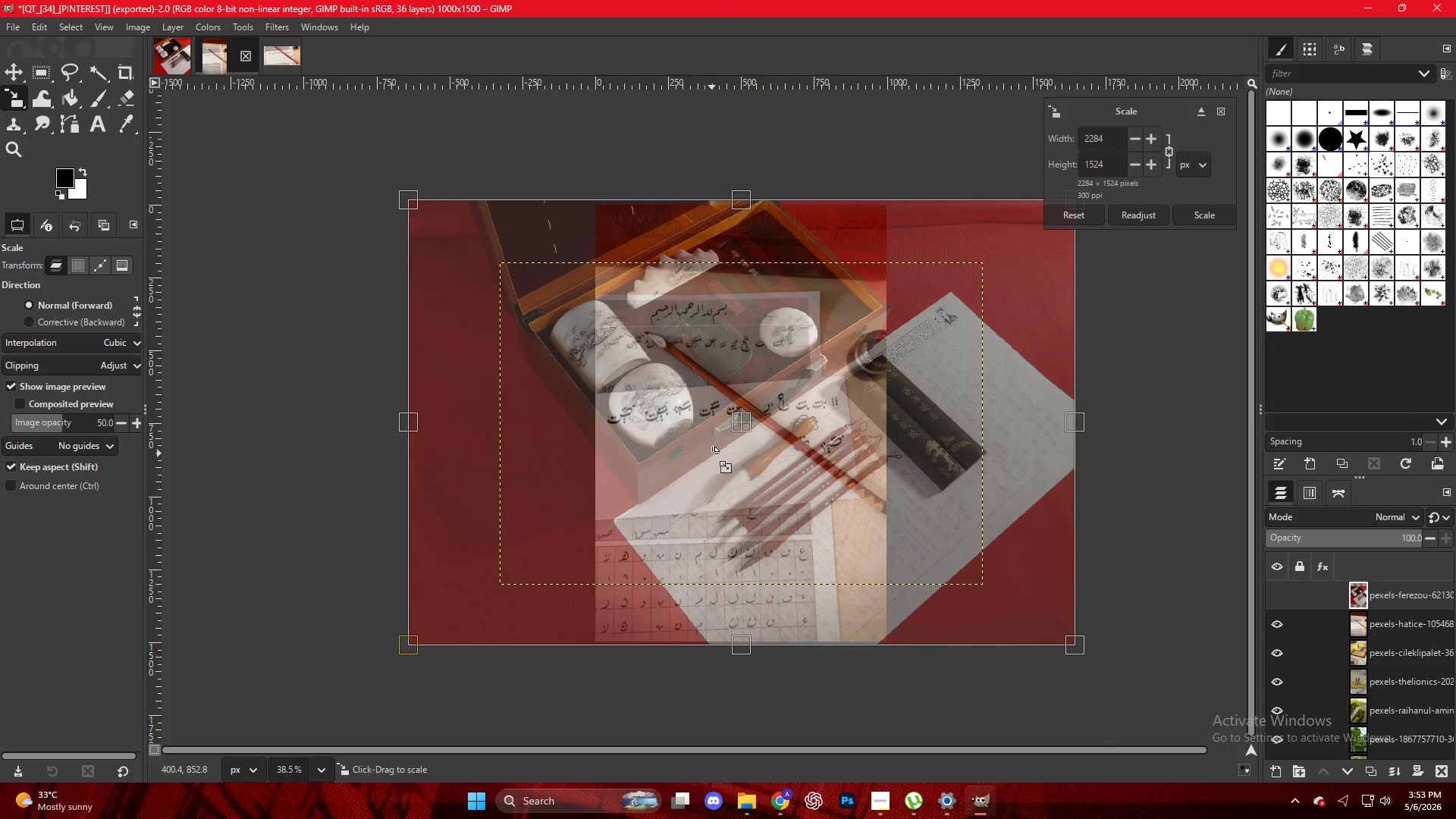 
key(NumpadEnter)
 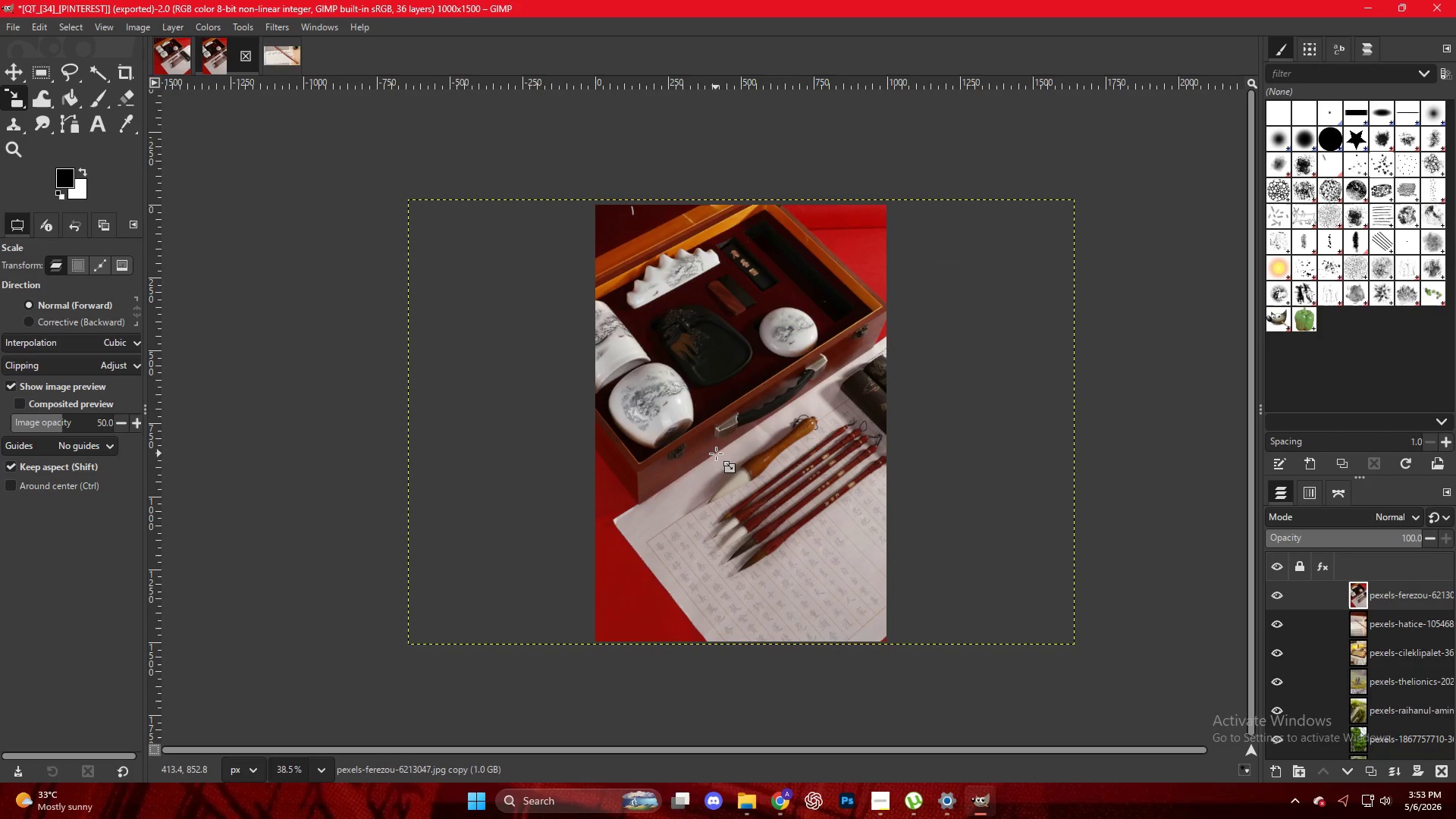 
left_click([704, 418])
 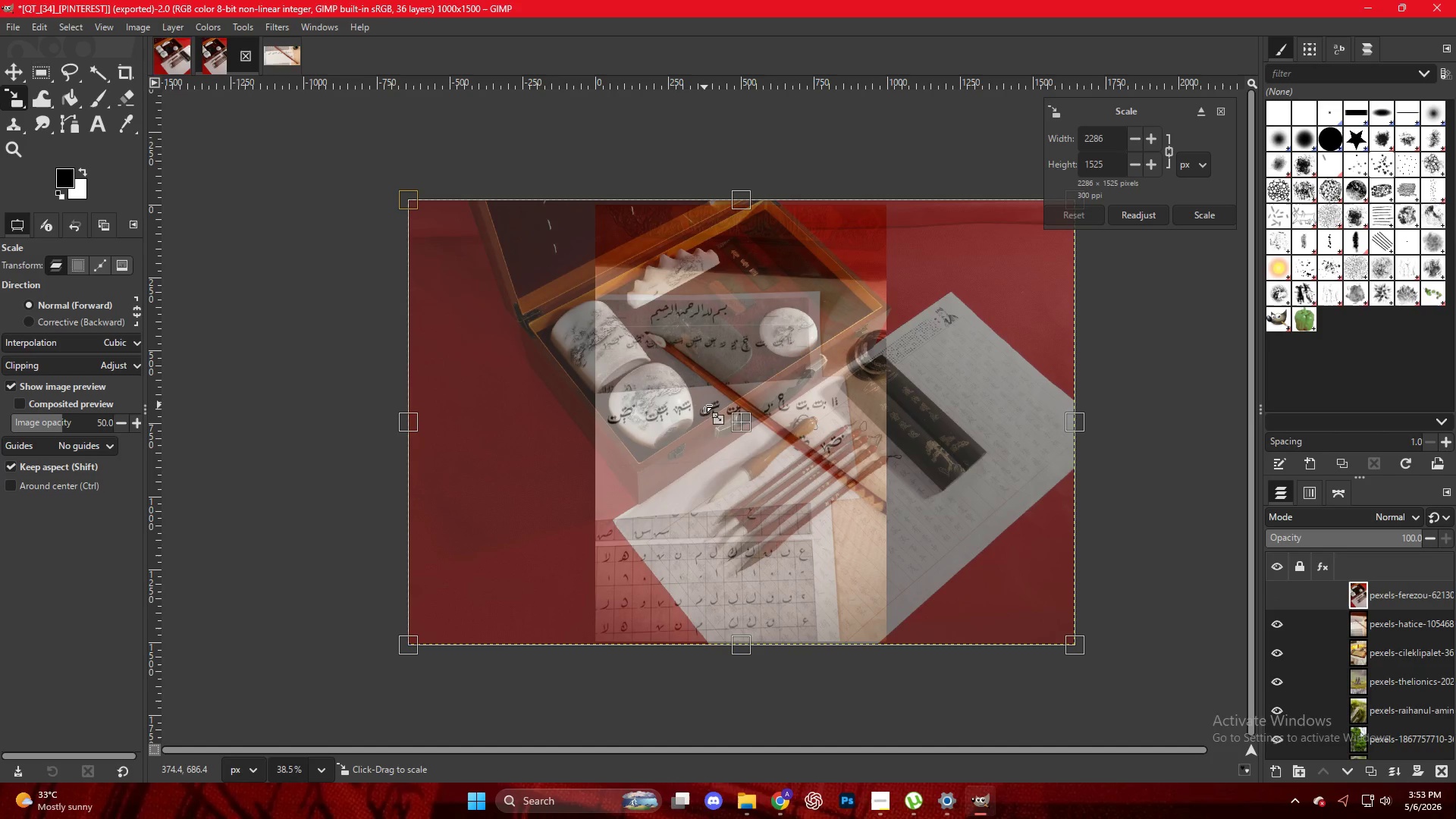 
key(NumpadEnter)